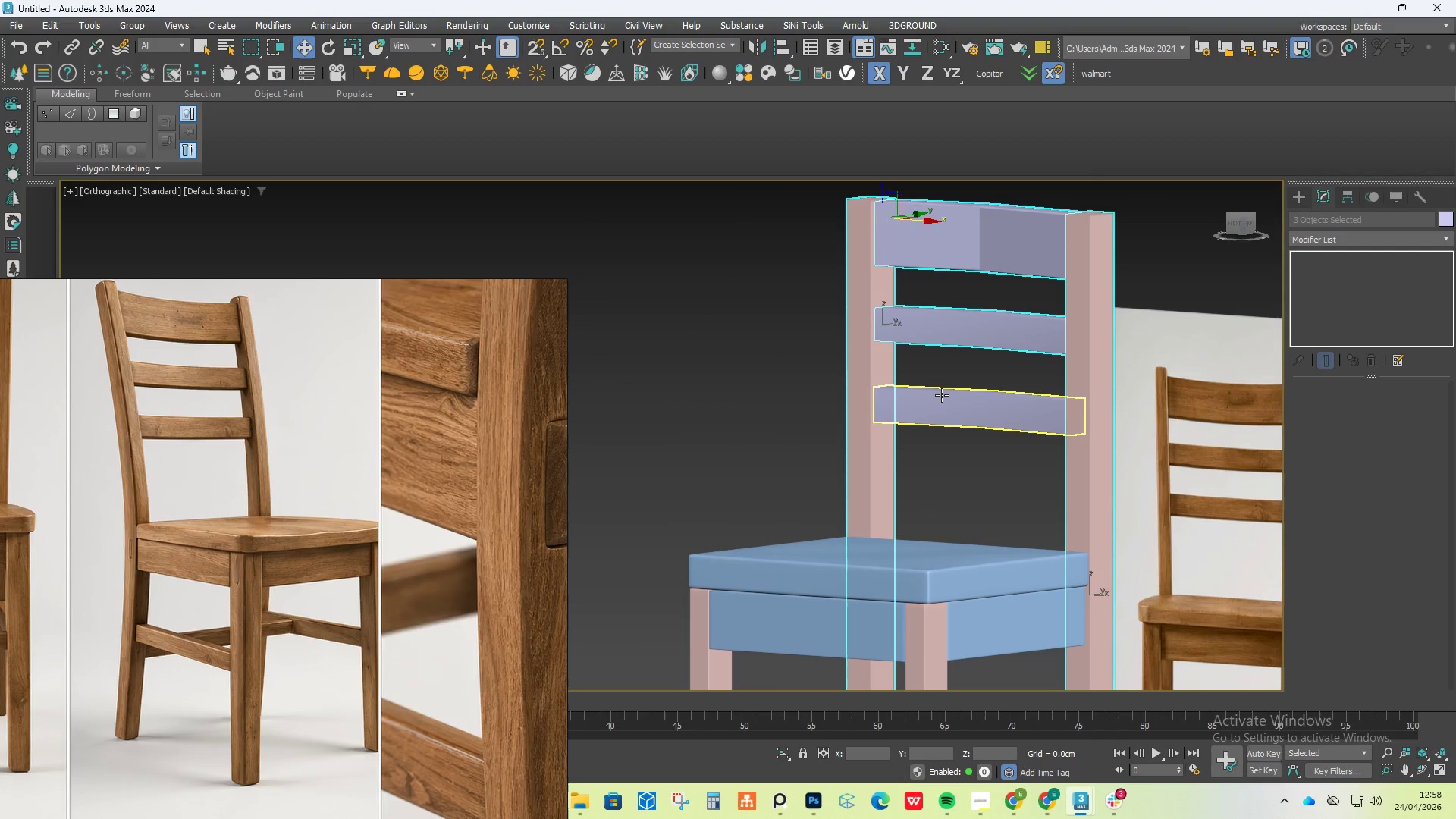 
left_click([942, 395])
 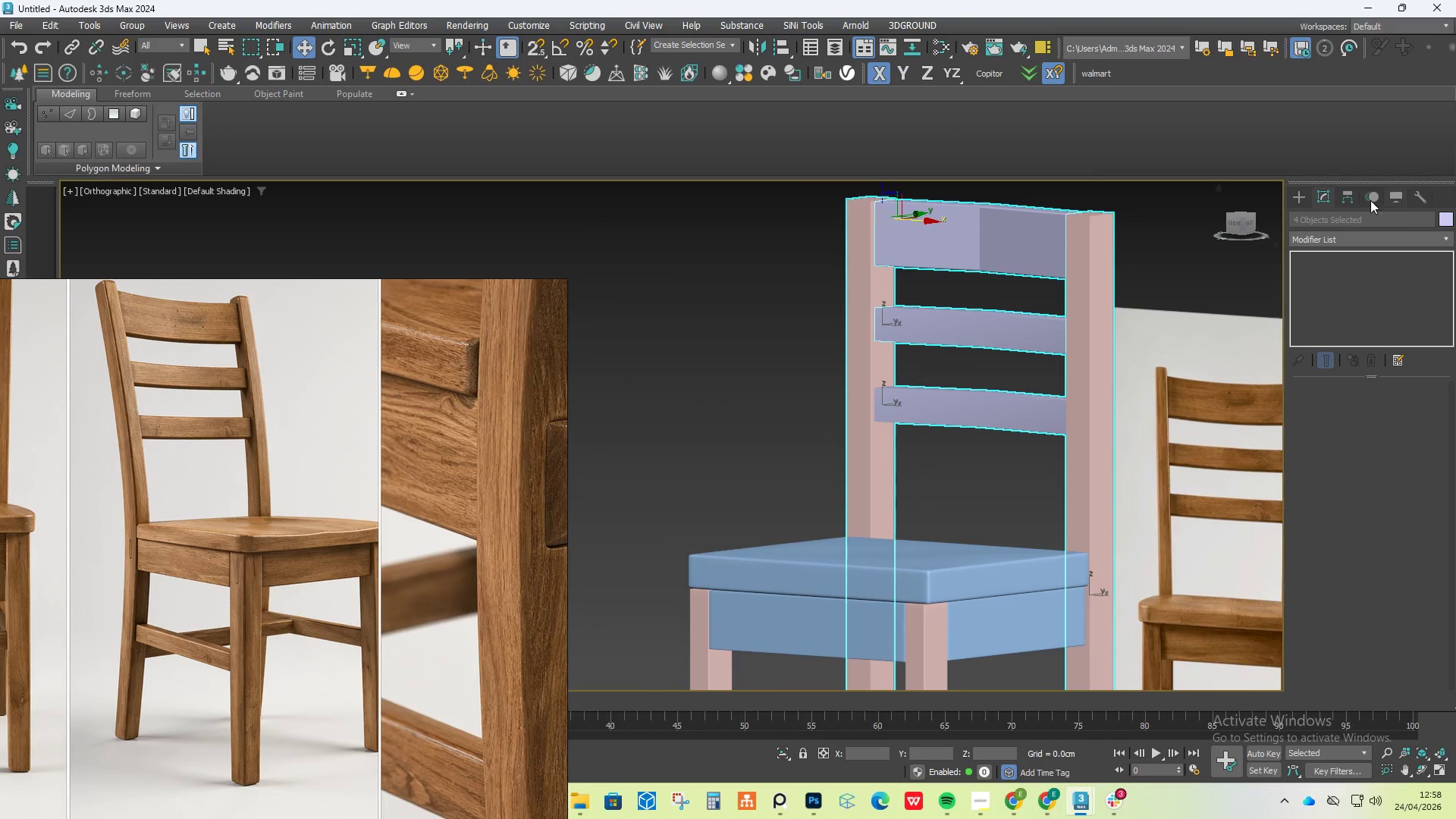 
left_click([1328, 241])
 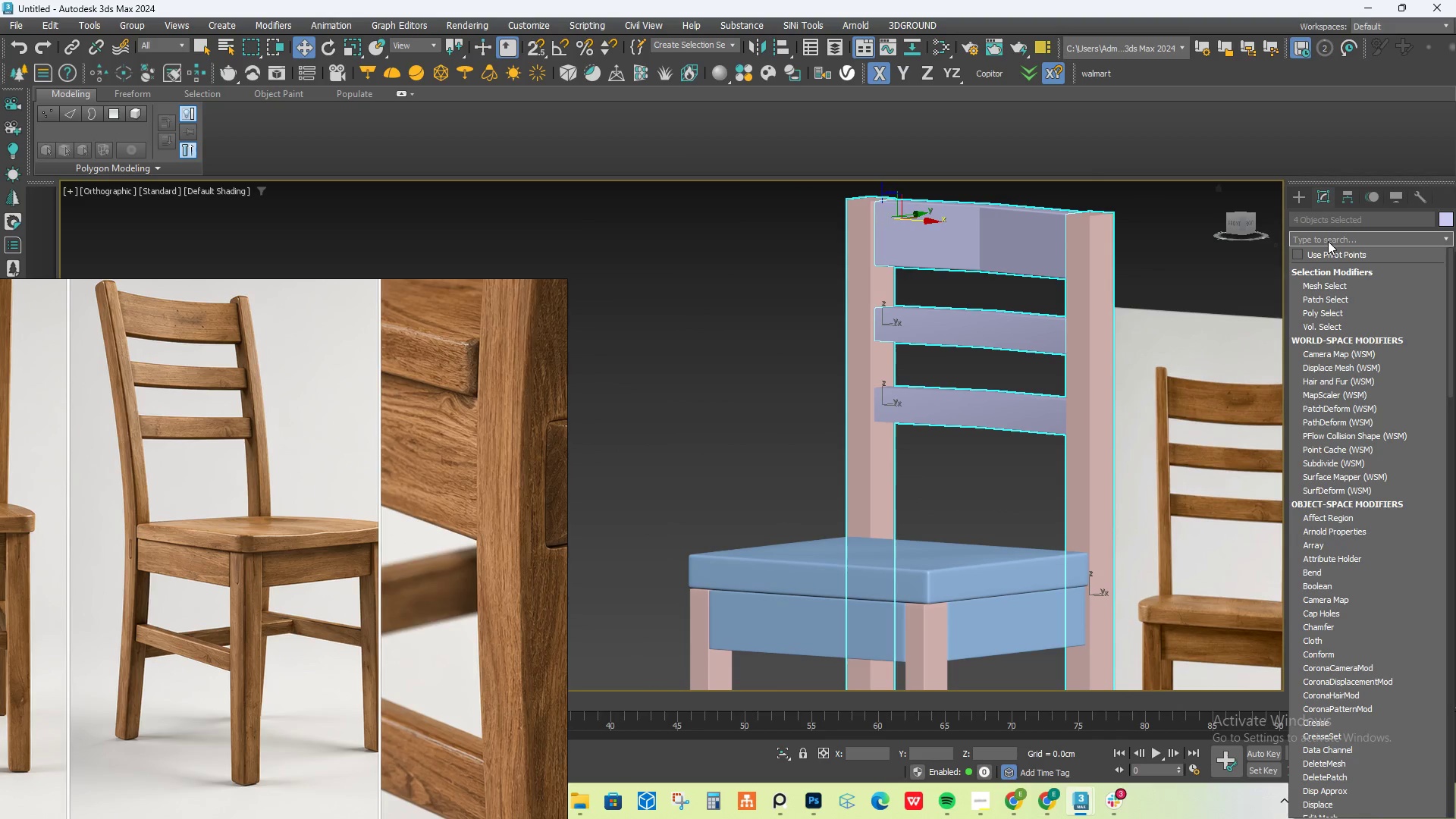 
type(ff)
 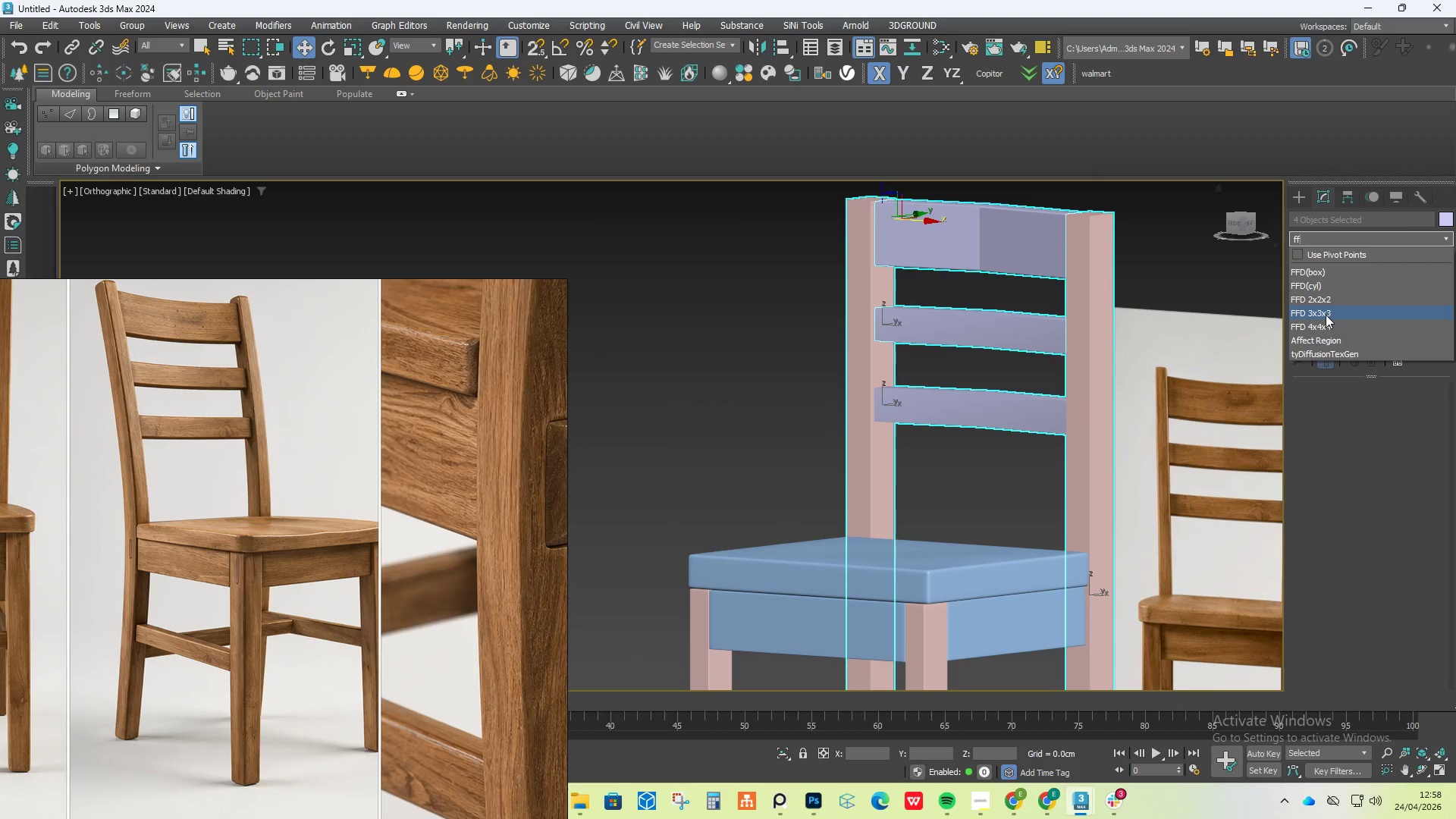 
left_click([1328, 325])
 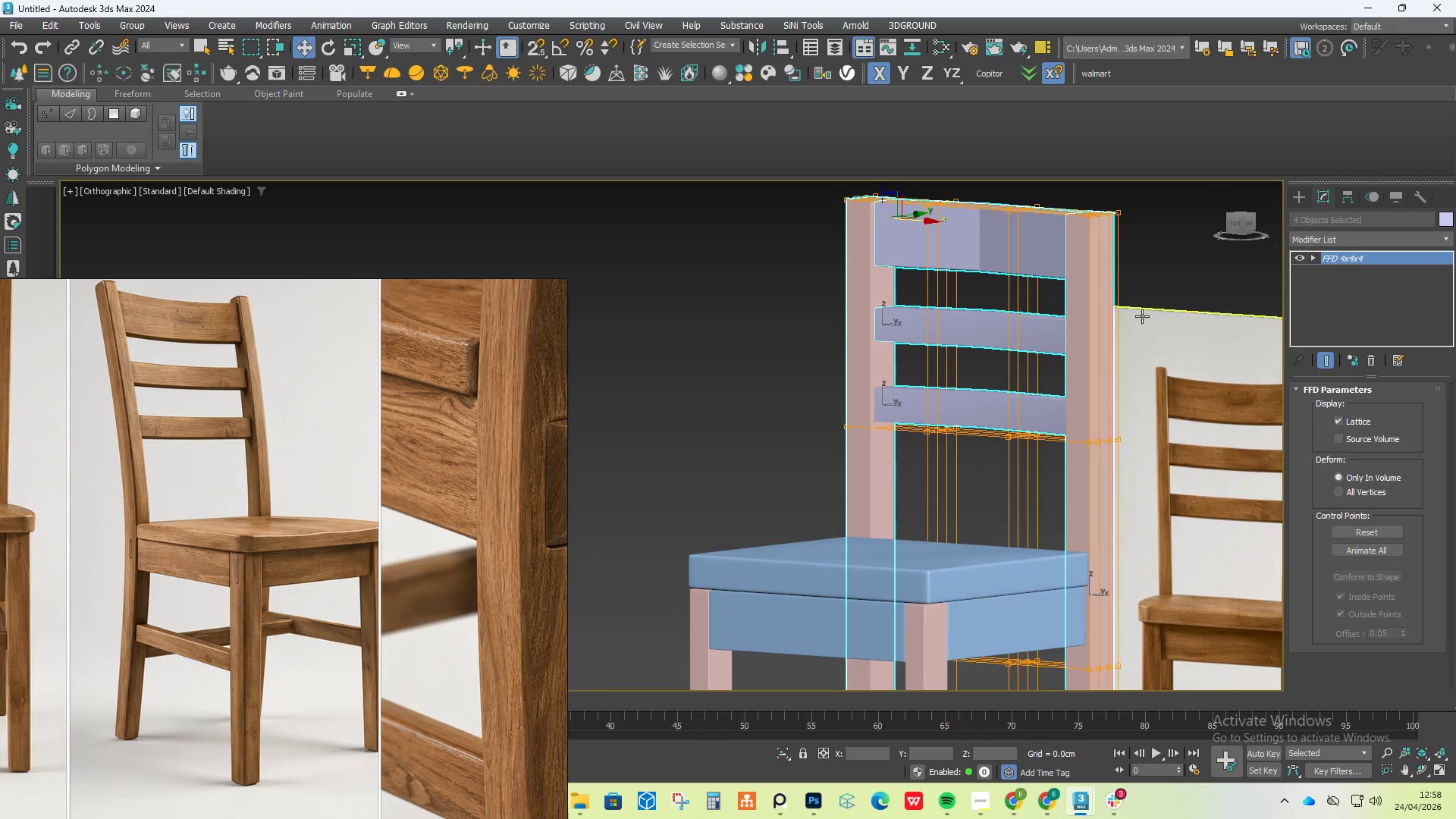 
hold_key(key=AltLeft, duration=0.59)
 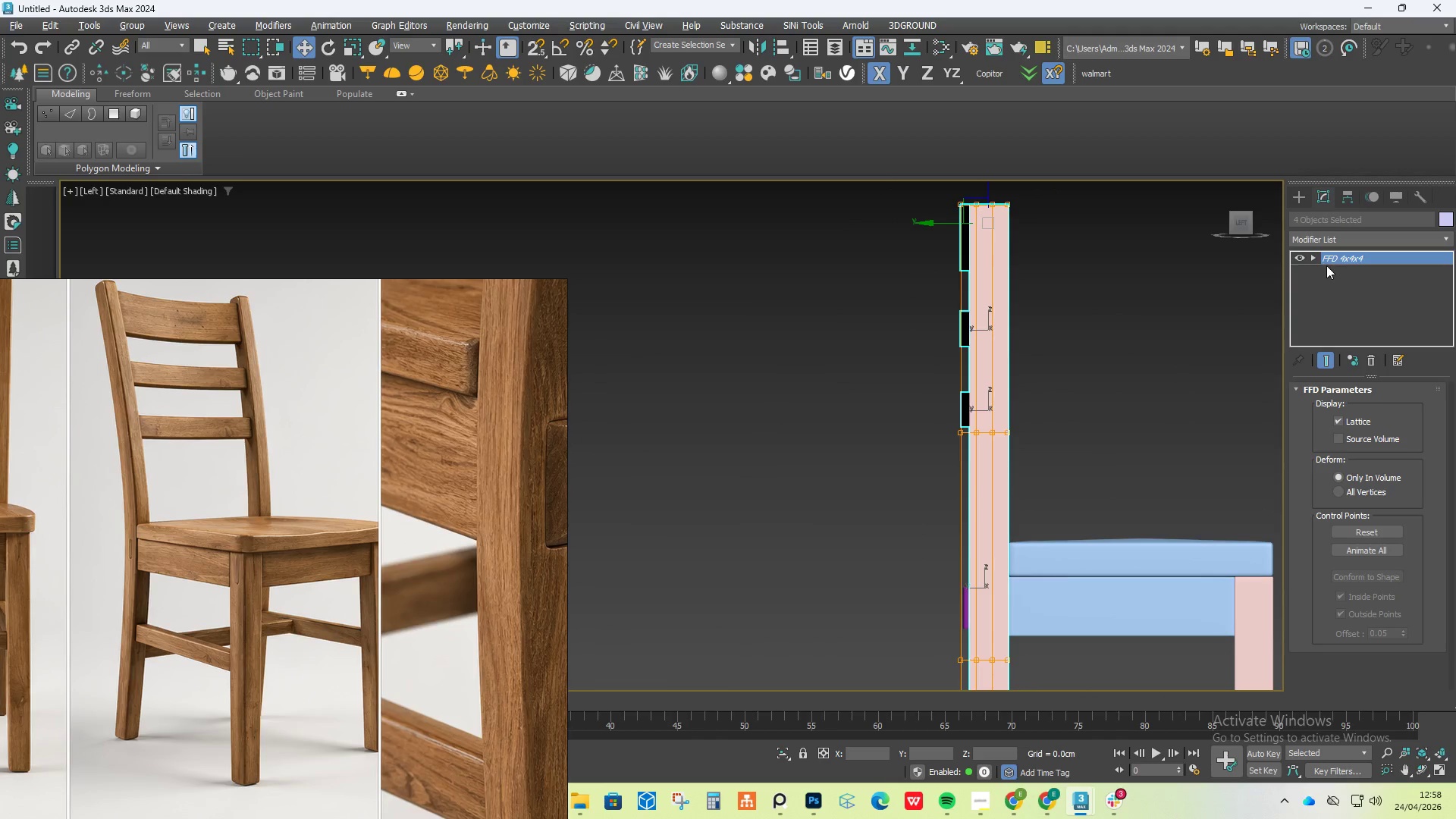 
double_click([1333, 269])
 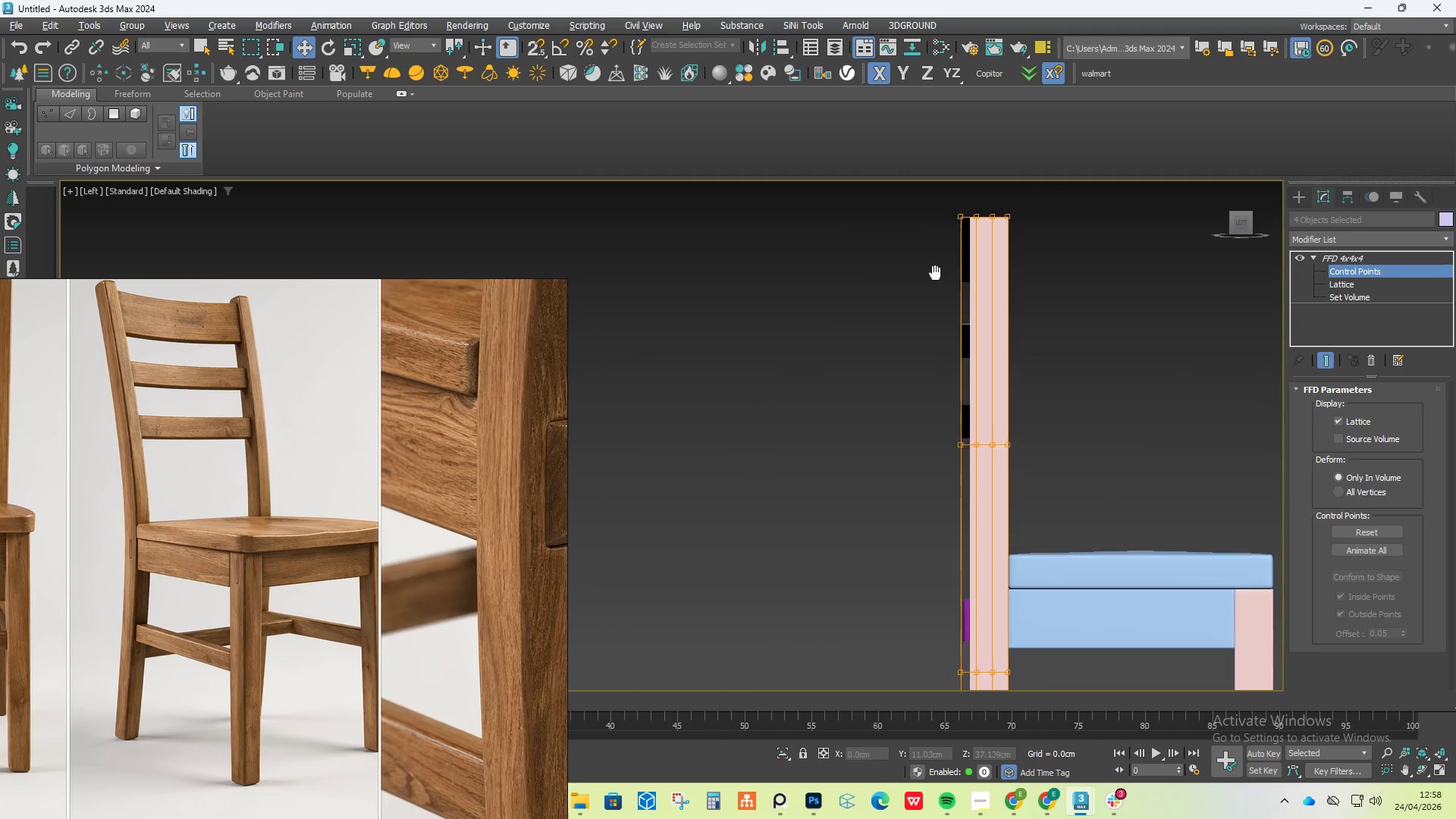 
scroll: coordinate [935, 287], scroll_direction: down, amount: 1.0
 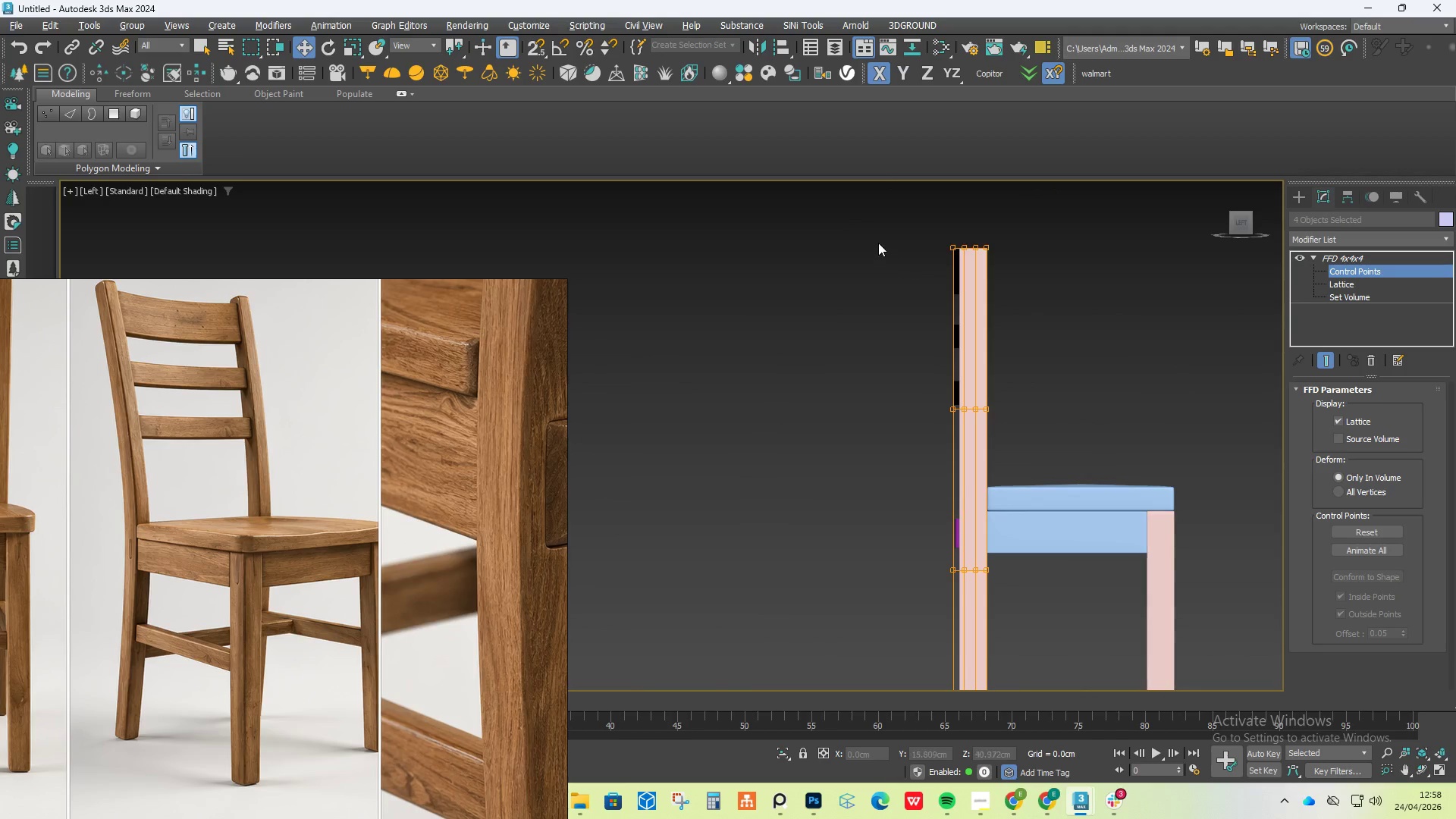 
left_click_drag(start_coordinate=[880, 243], to_coordinate=[1048, 287])
 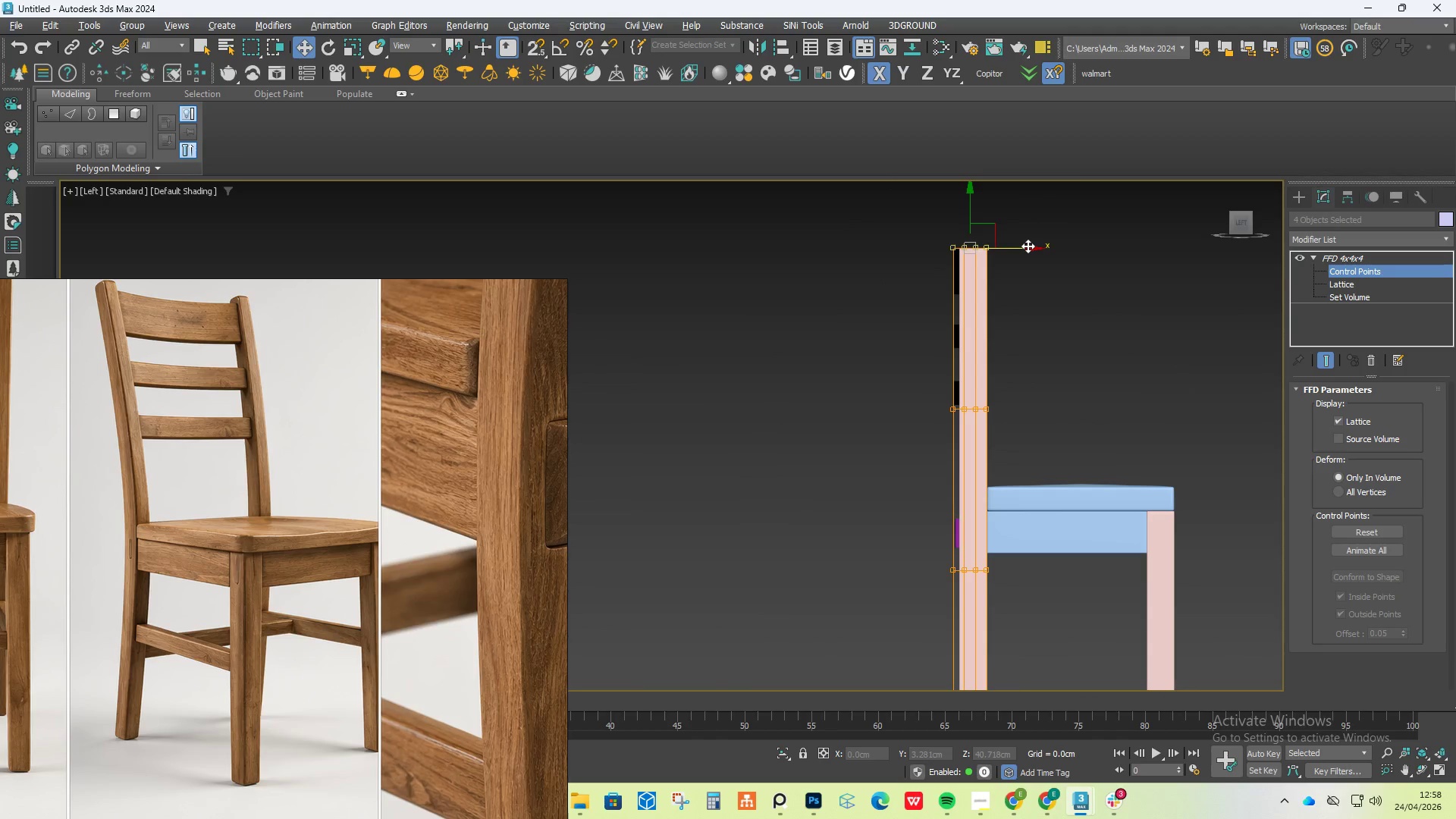 
left_click_drag(start_coordinate=[1028, 246], to_coordinate=[954, 243])
 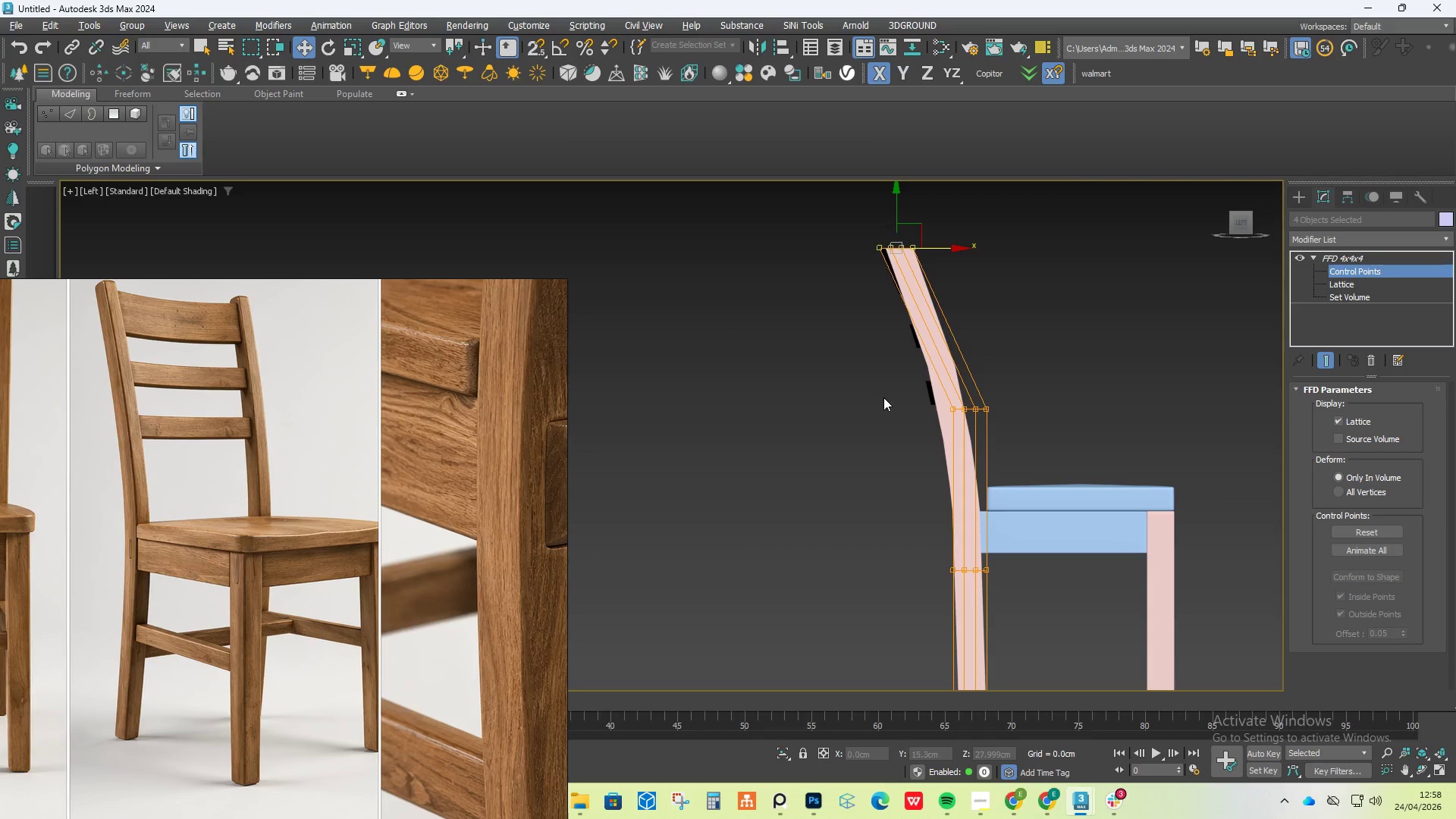 
left_click_drag(start_coordinate=[893, 395], to_coordinate=[1063, 412])
 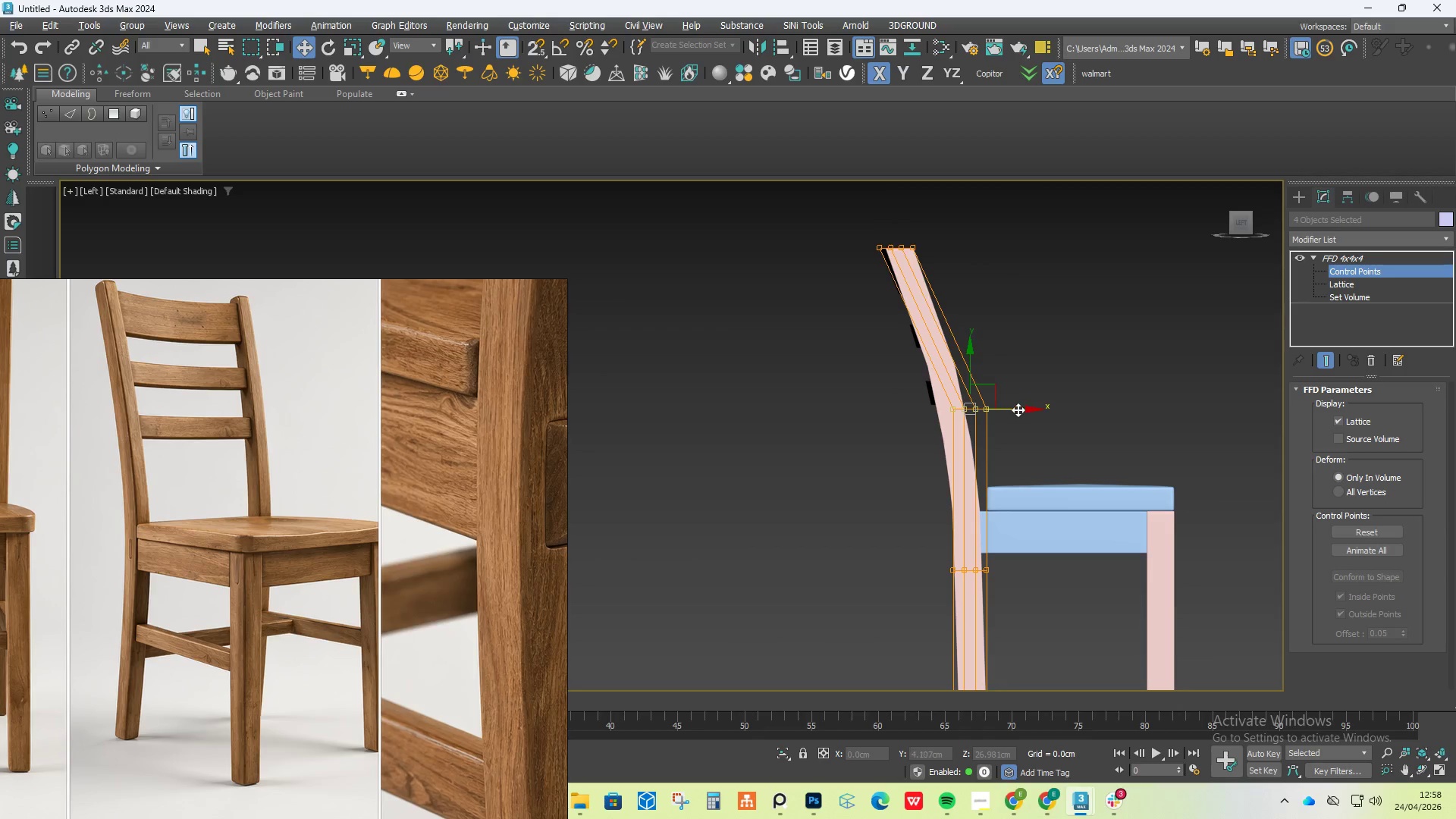 
left_click_drag(start_coordinate=[1018, 410], to_coordinate=[1040, 409])
 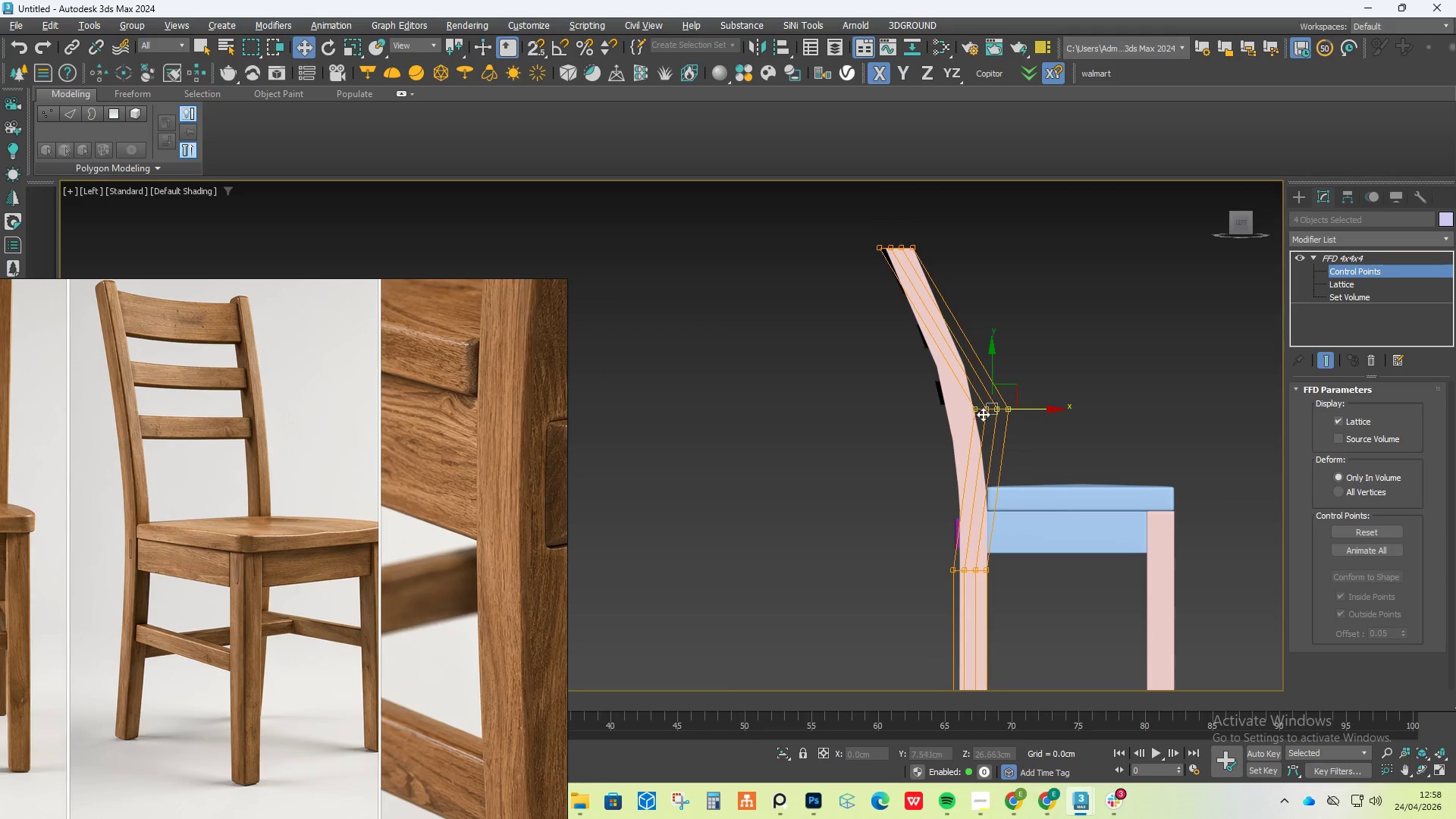 
scroll: coordinate [1015, 479], scroll_direction: up, amount: 2.0
 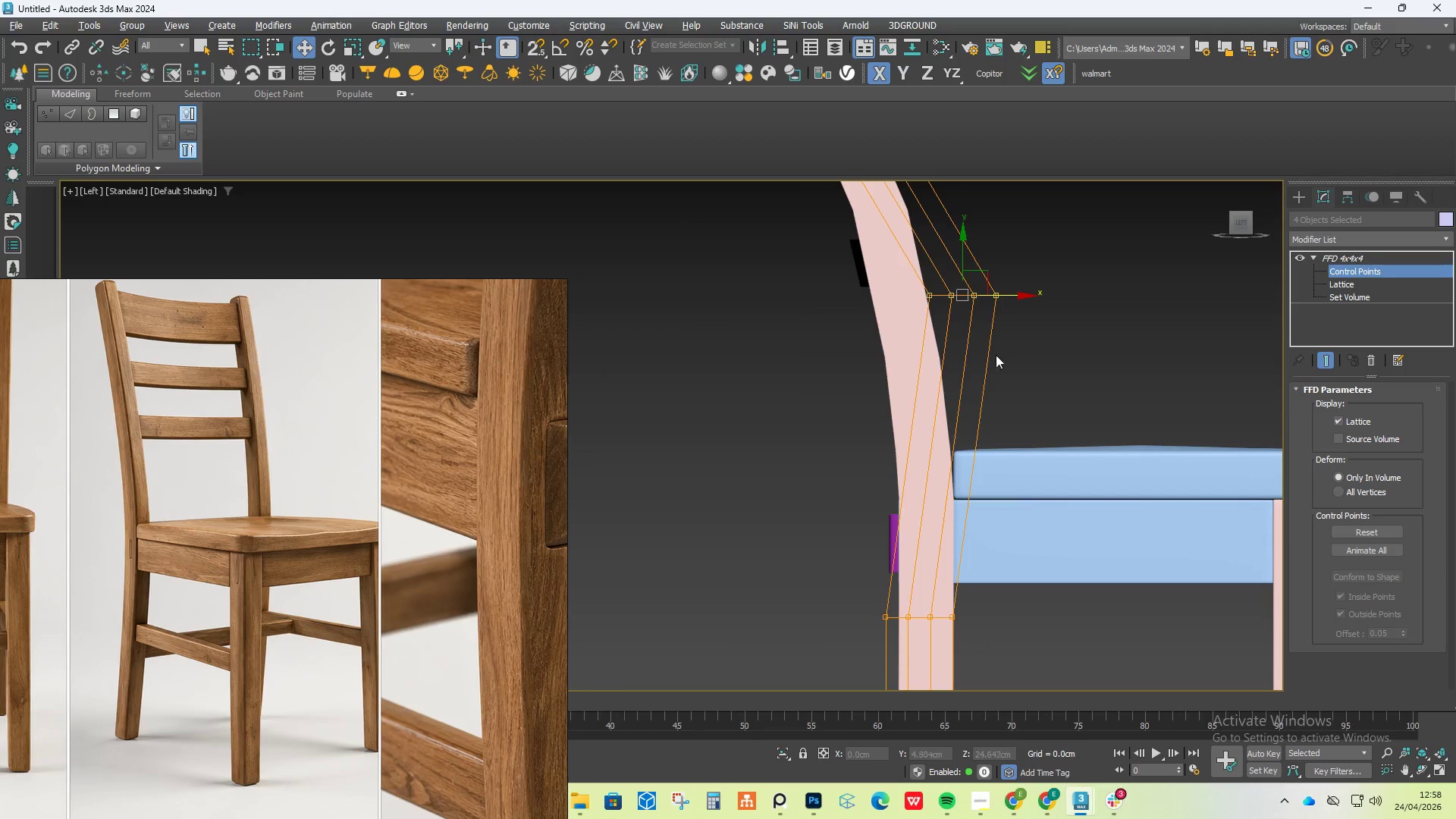 
scroll: coordinate [939, 433], scroll_direction: none, amount: 0.0
 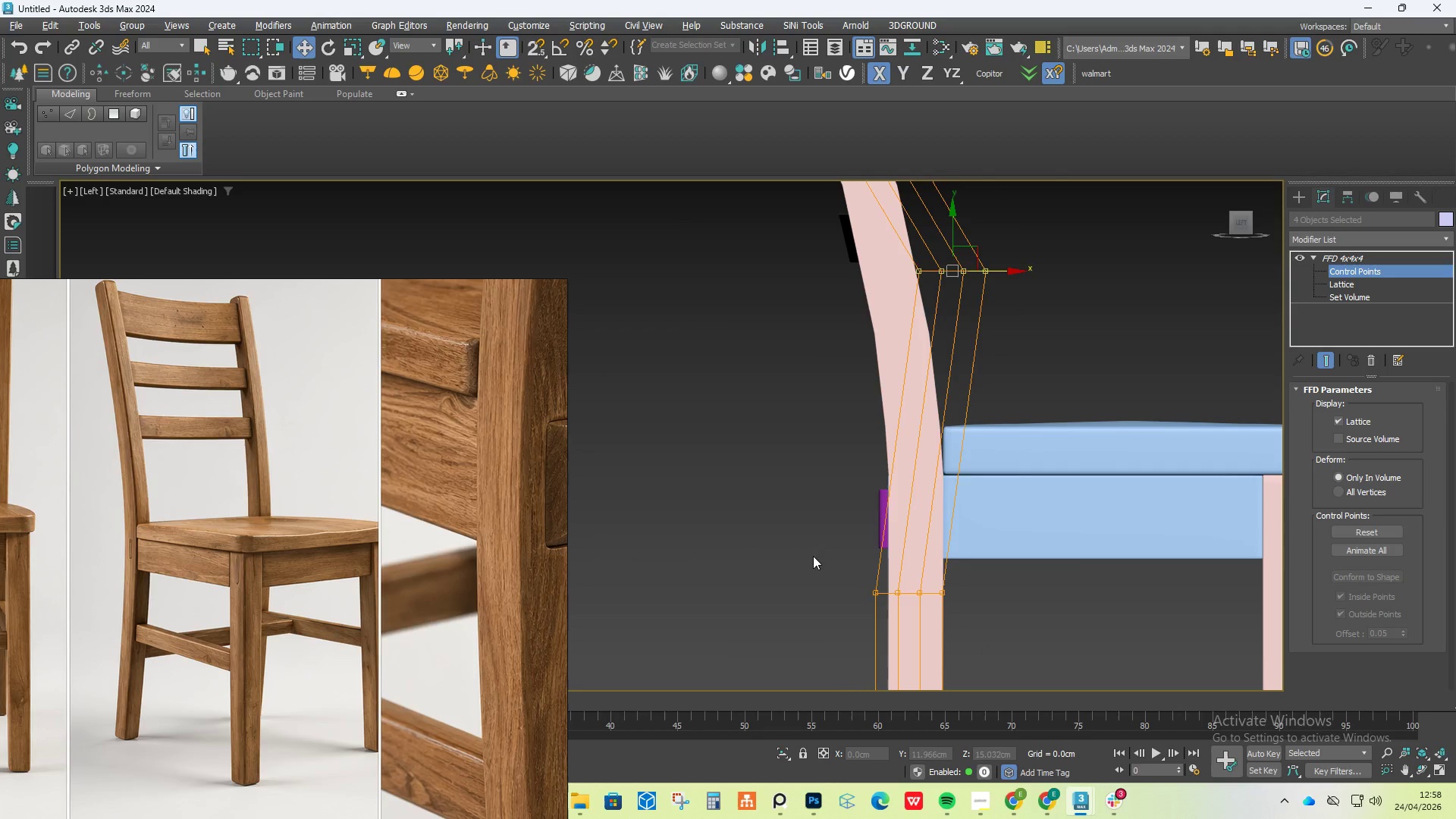 
left_click_drag(start_coordinate=[812, 569], to_coordinate=[993, 655])
 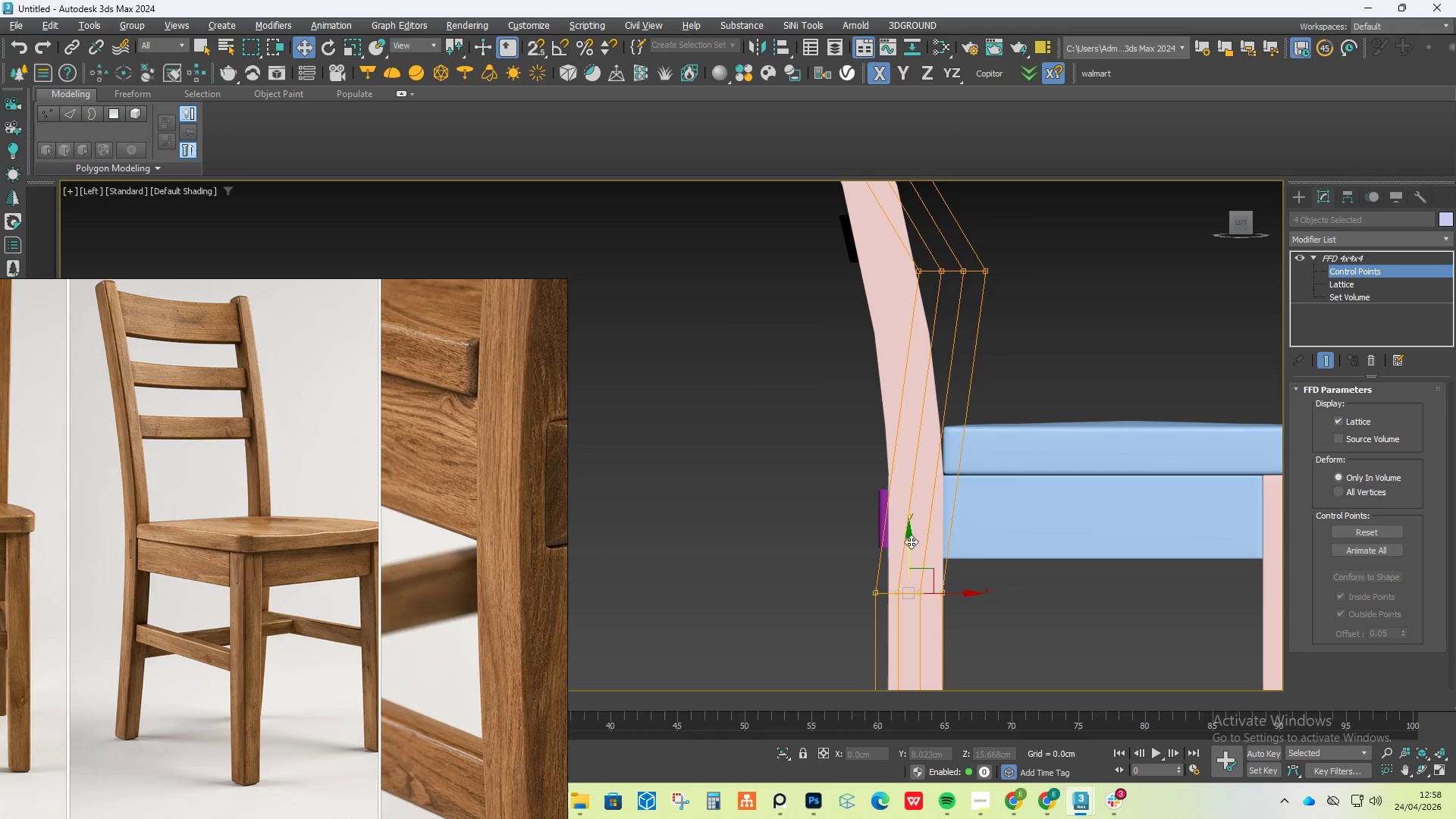 
left_click_drag(start_coordinate=[908, 543], to_coordinate=[893, 438])
 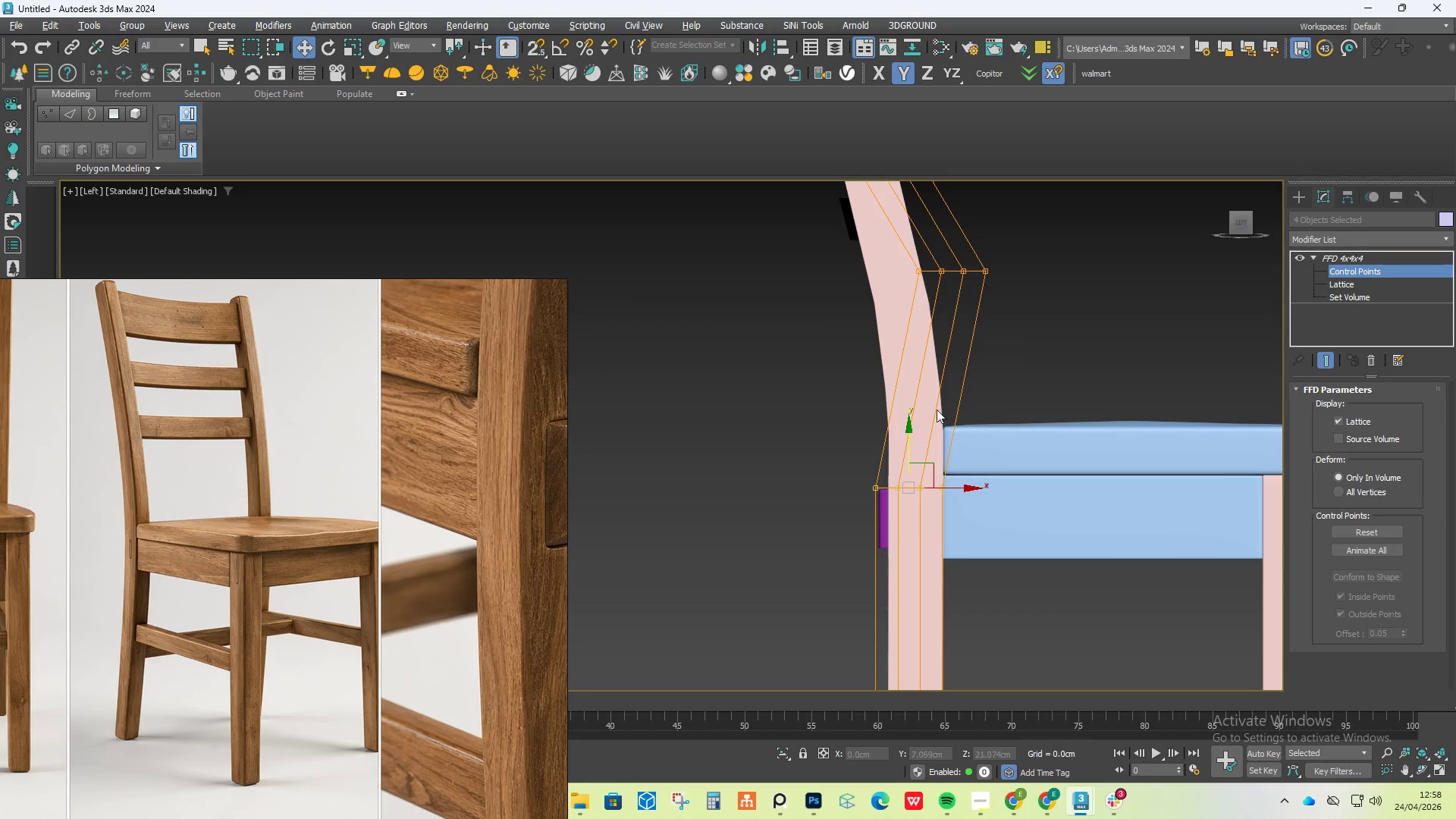 
scroll: coordinate [939, 408], scroll_direction: down, amount: 4.0
 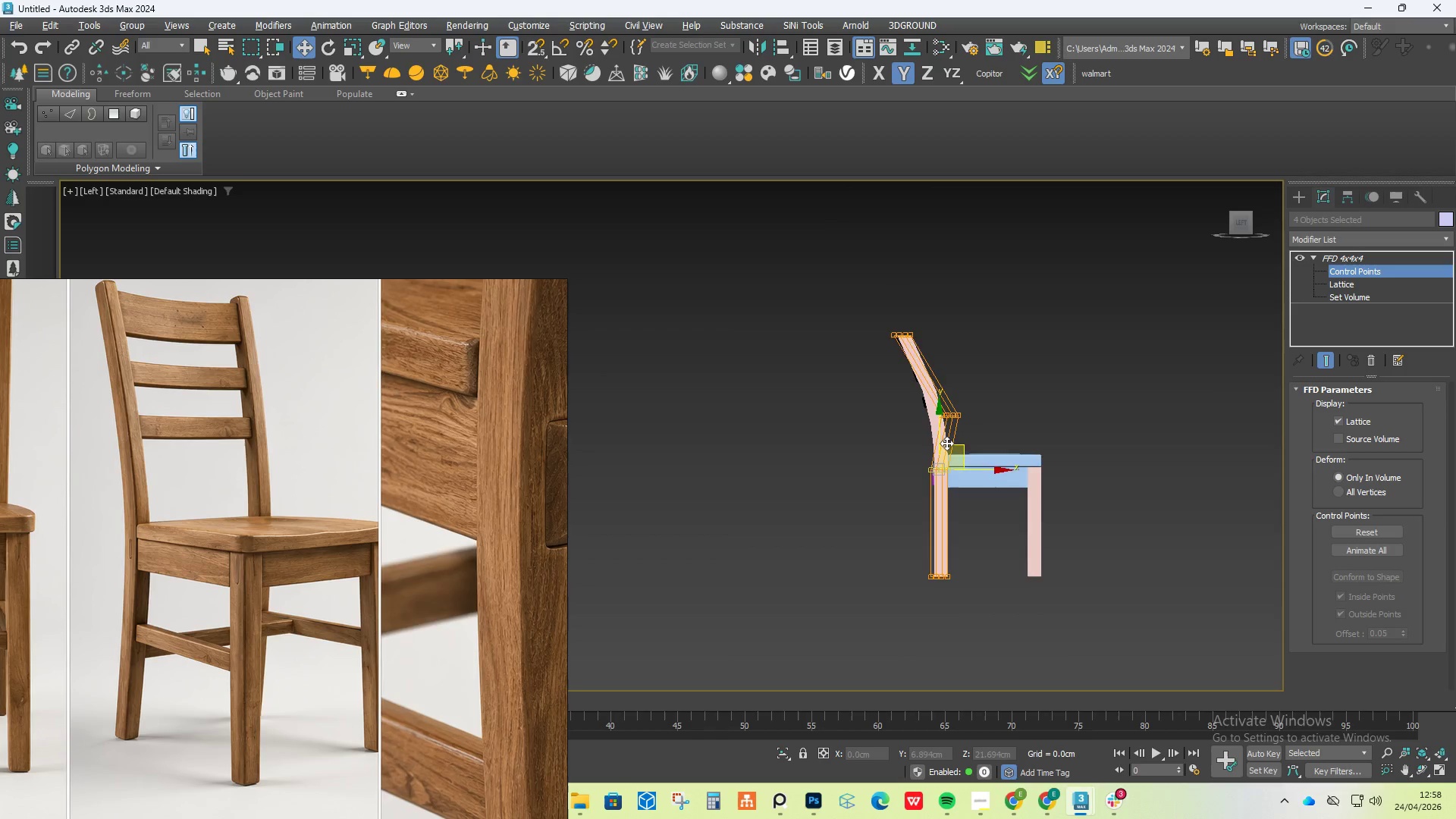 
scroll: coordinate [942, 414], scroll_direction: up, amount: 1.0
 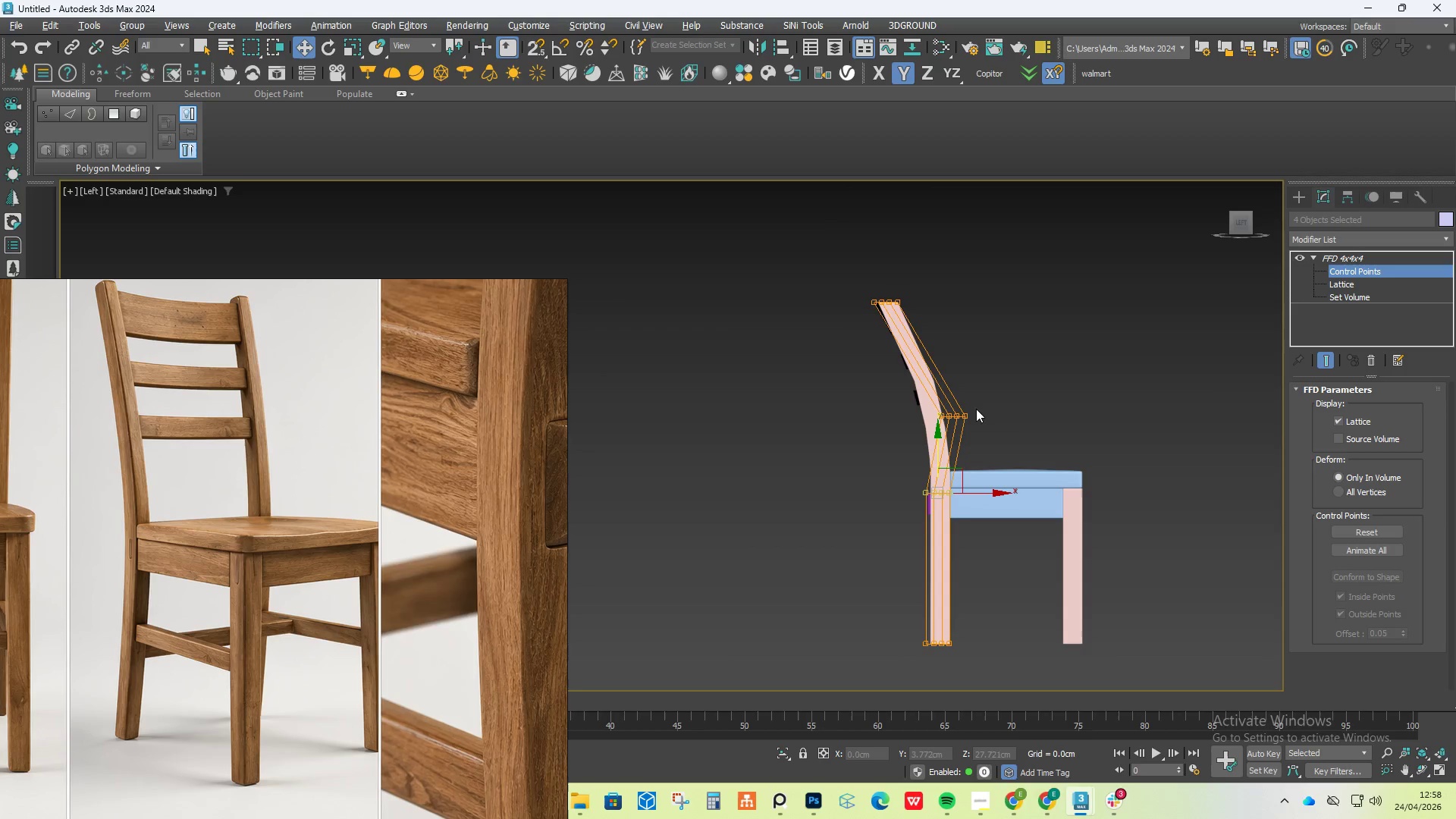 
left_click_drag(start_coordinate=[991, 403], to_coordinate=[909, 426])
 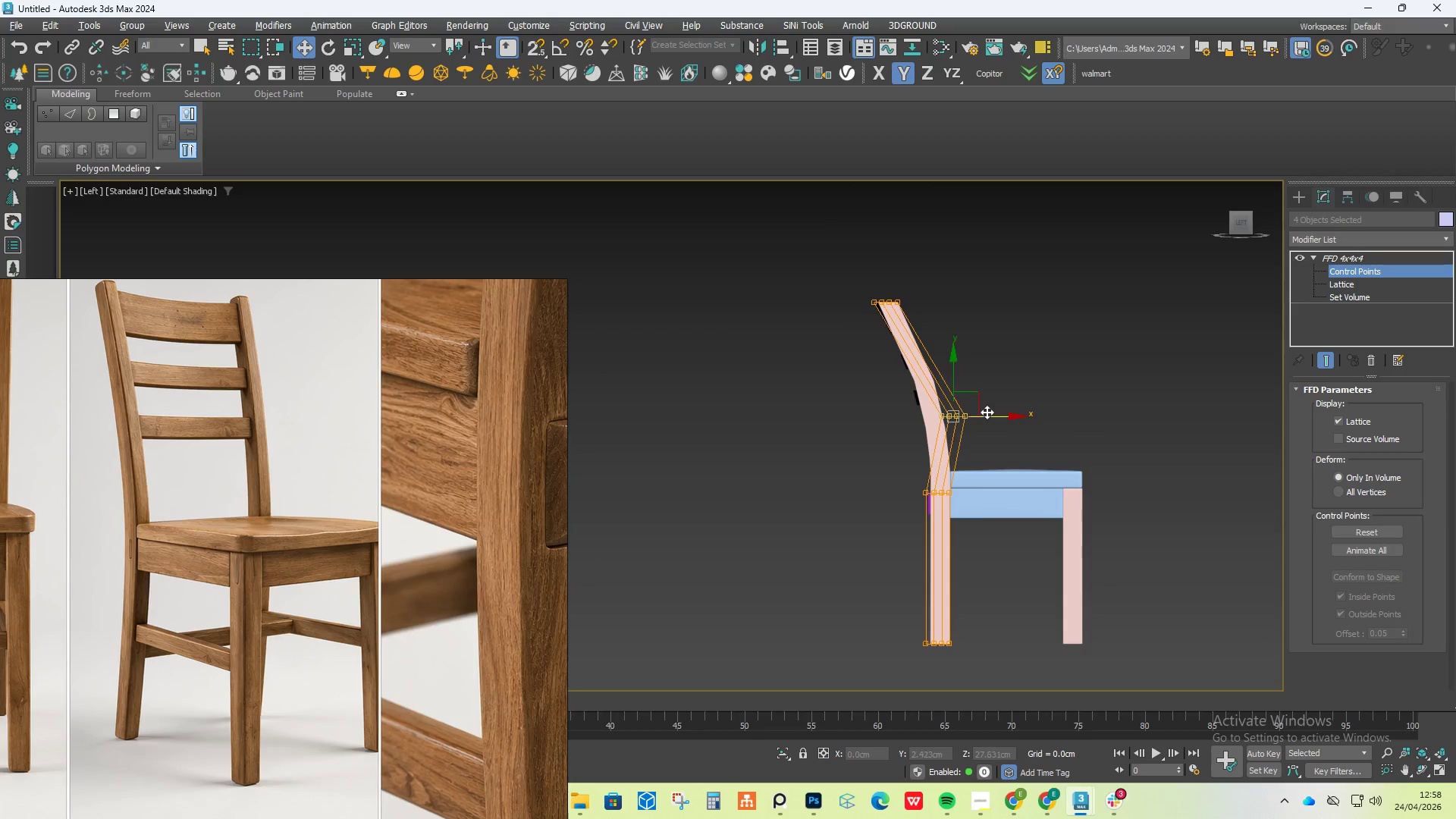 
left_click_drag(start_coordinate=[988, 412], to_coordinate=[983, 413])
 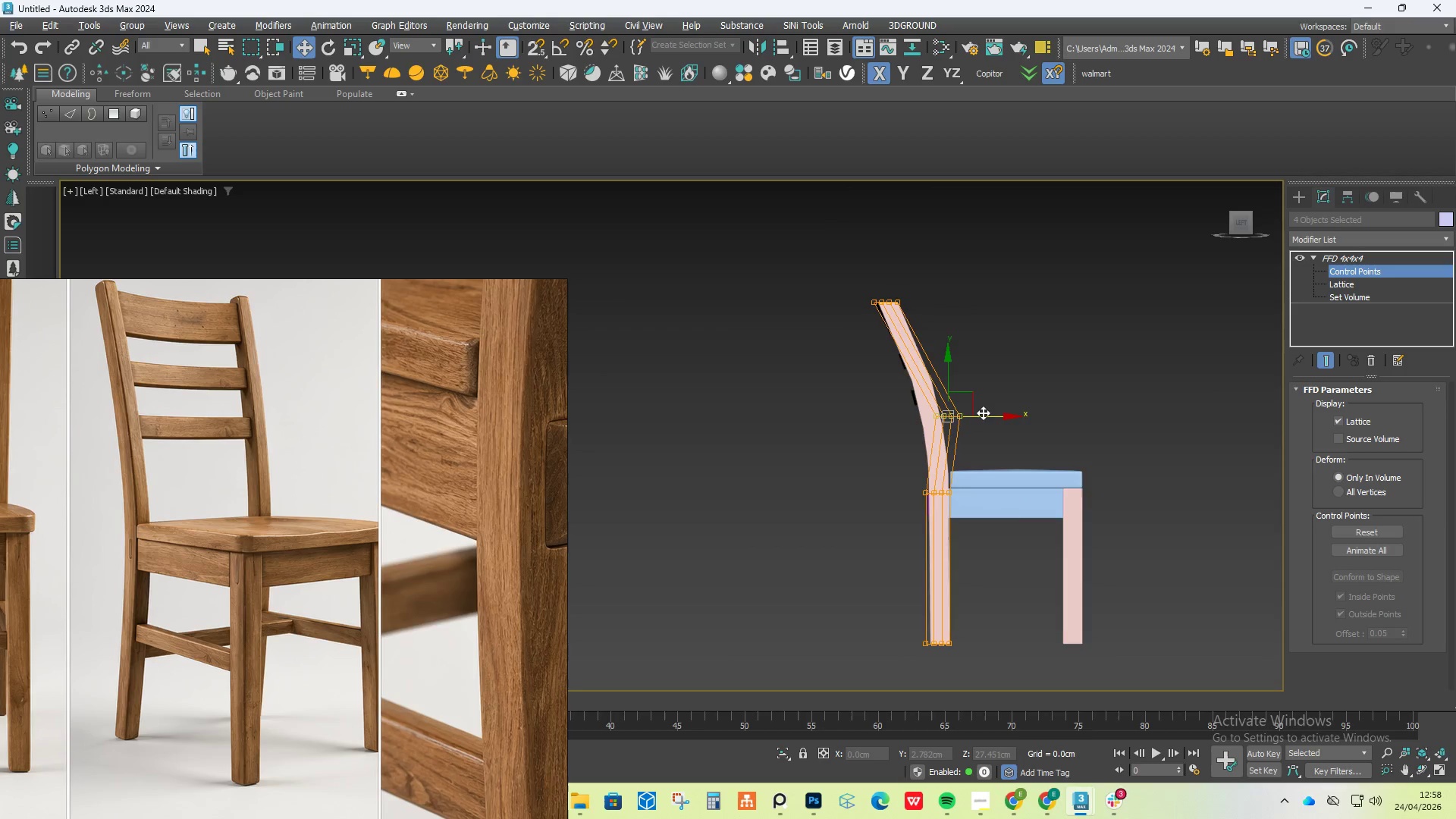 
key(Control+ControlLeft)
 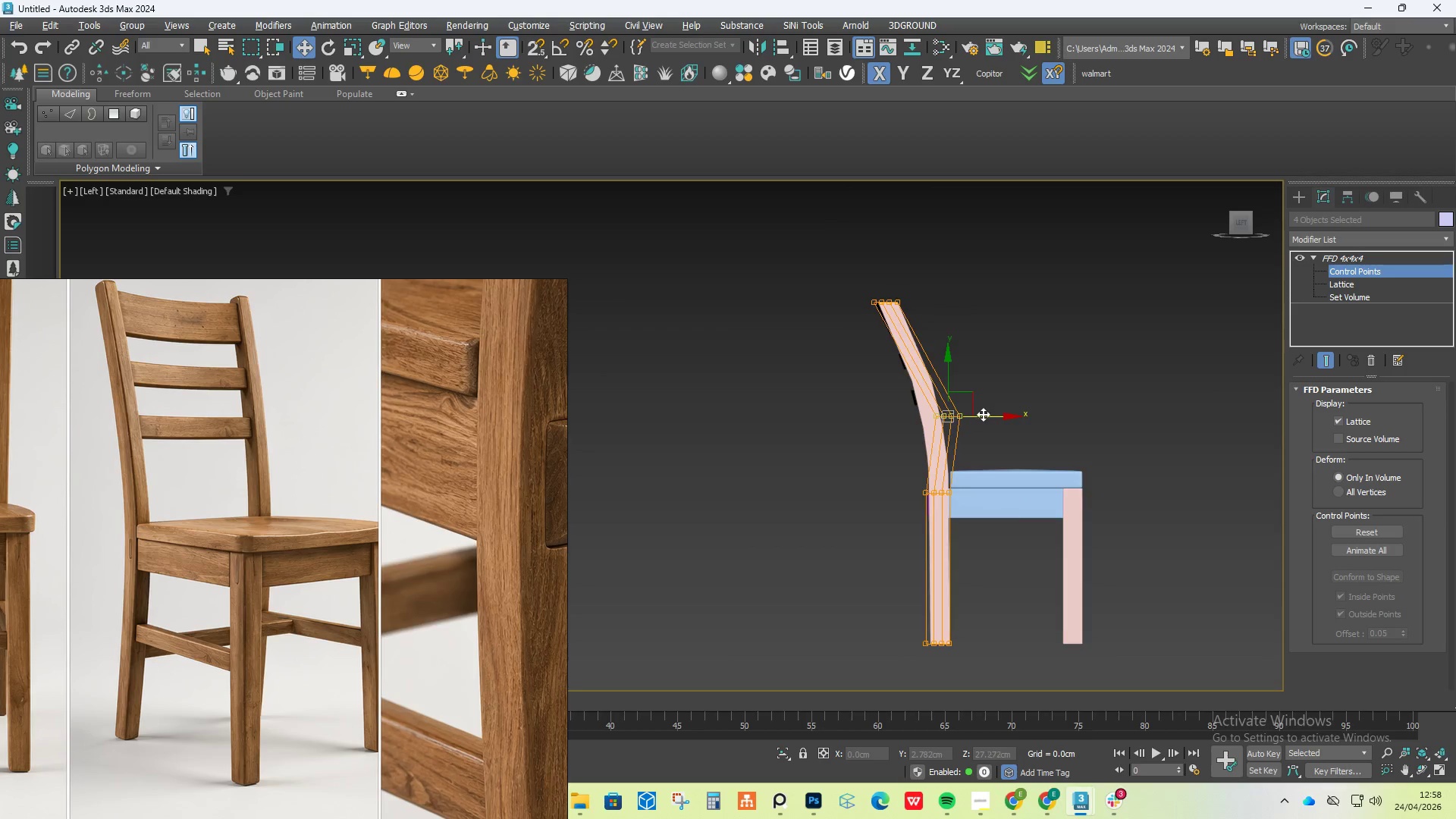 
key(Control+Z)
 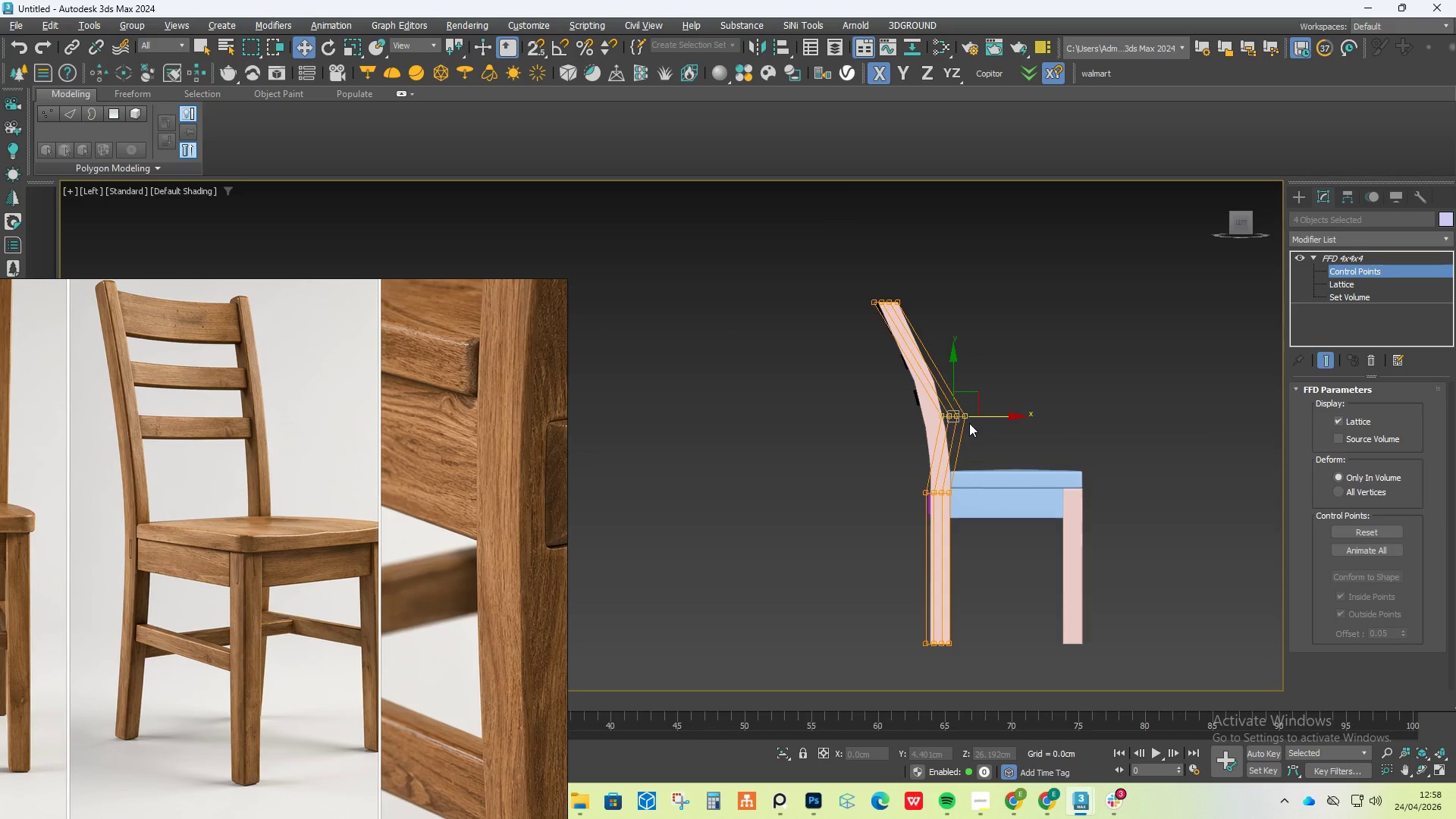 
scroll: coordinate [958, 419], scroll_direction: up, amount: 3.0
 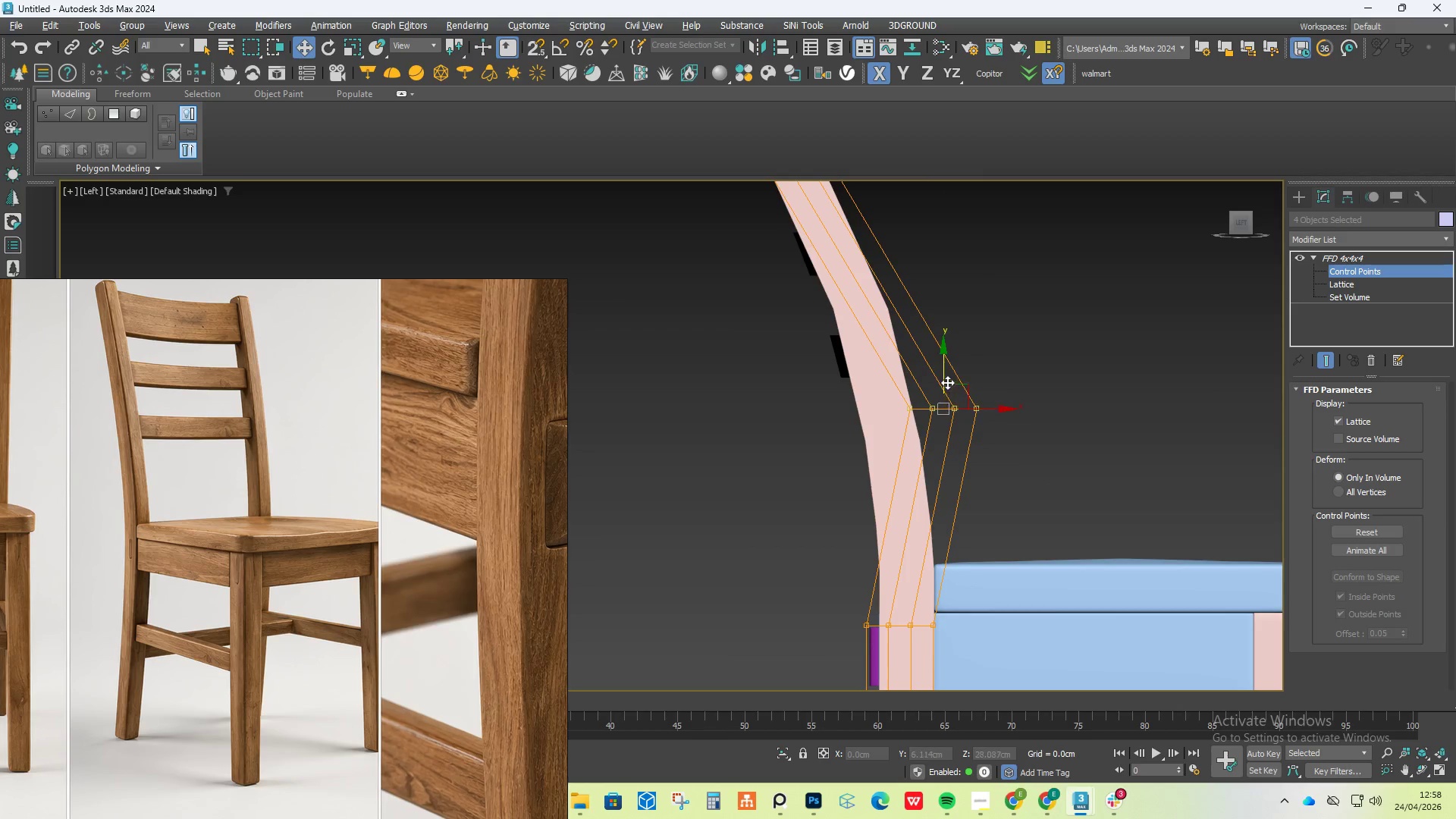 
left_click_drag(start_coordinate=[947, 378], to_coordinate=[936, 412])
 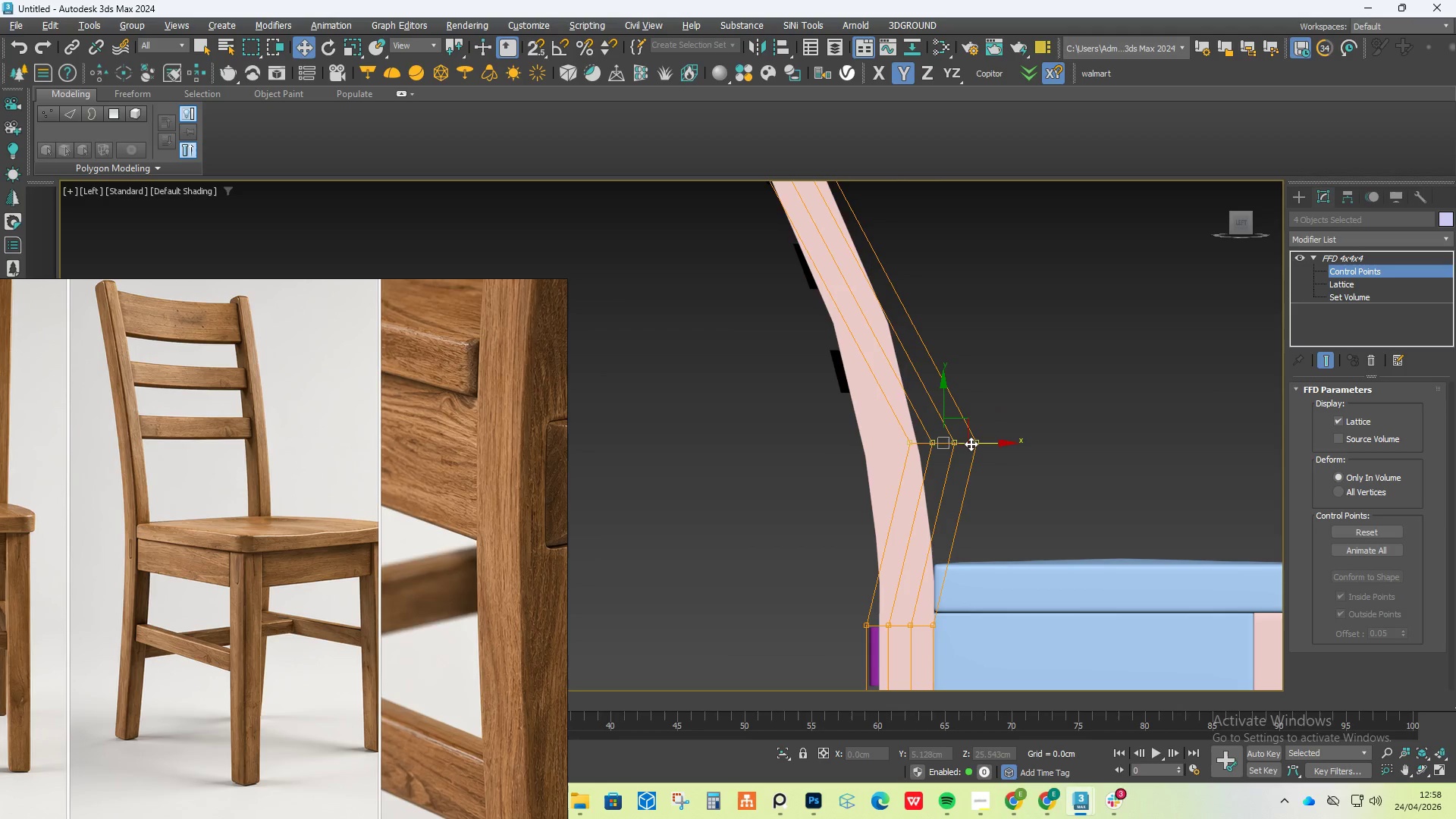 
left_click([973, 443])
 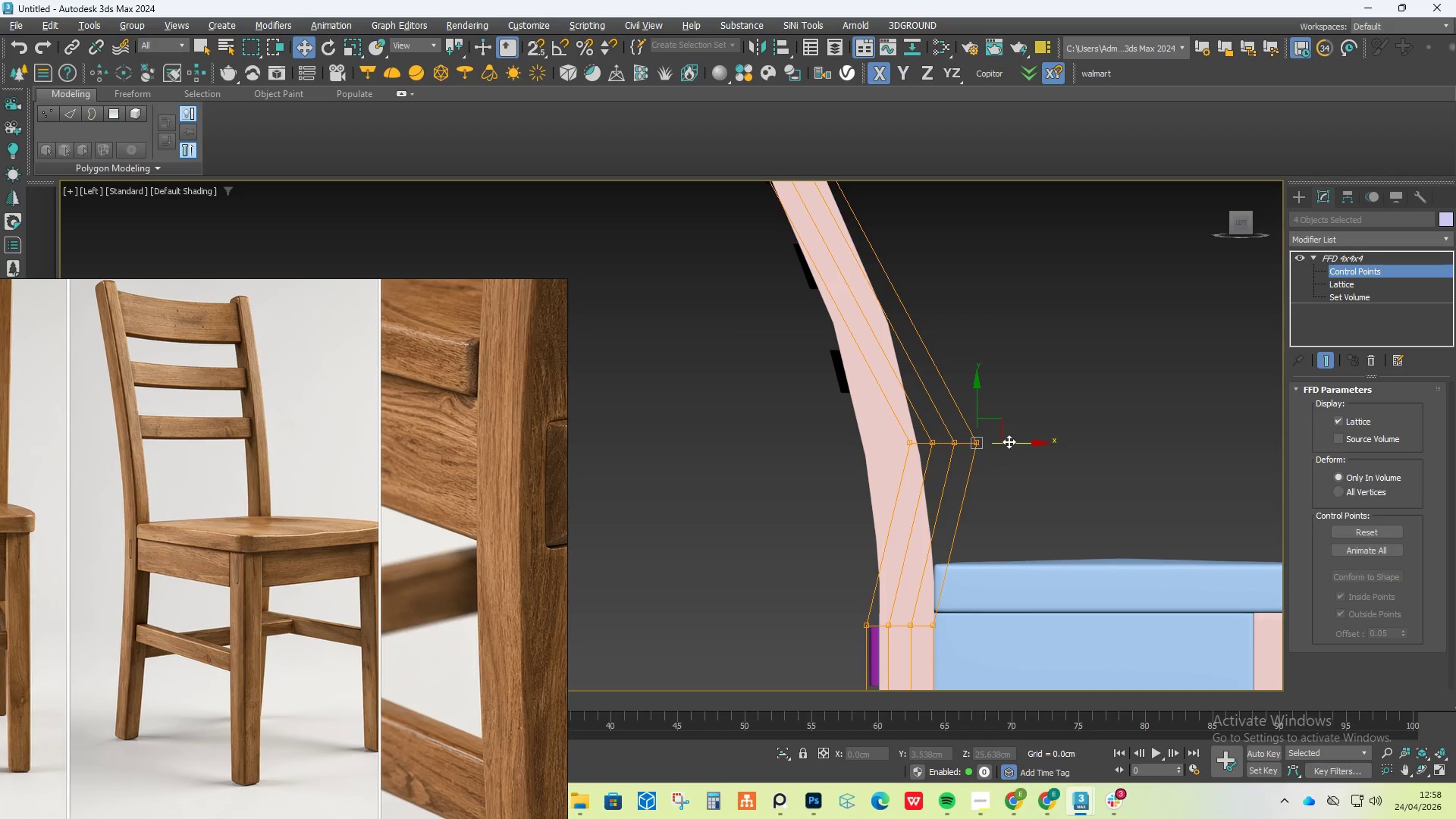 
key(Control+Z)
 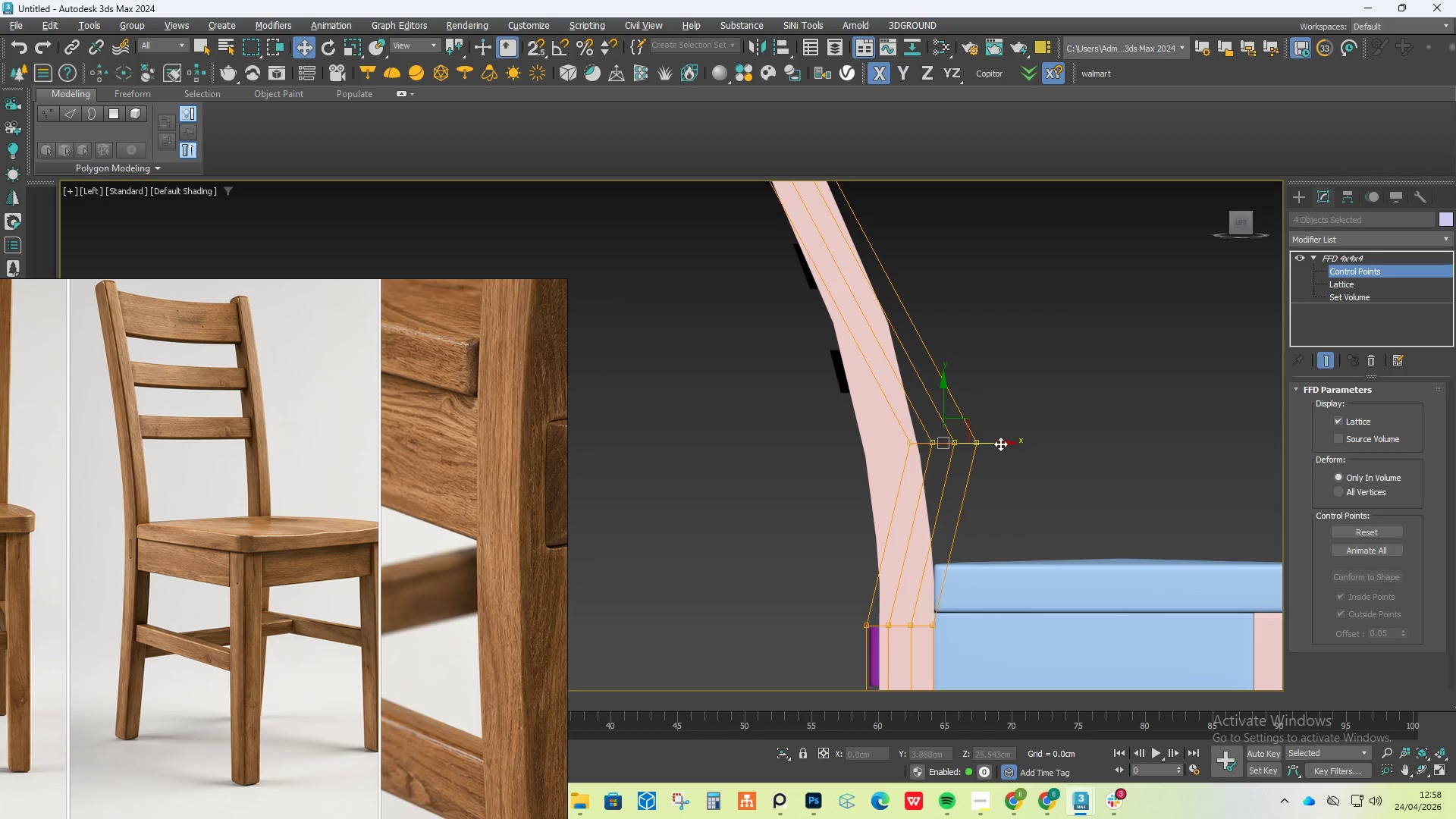 
left_click_drag(start_coordinate=[1000, 444], to_coordinate=[1005, 444])
 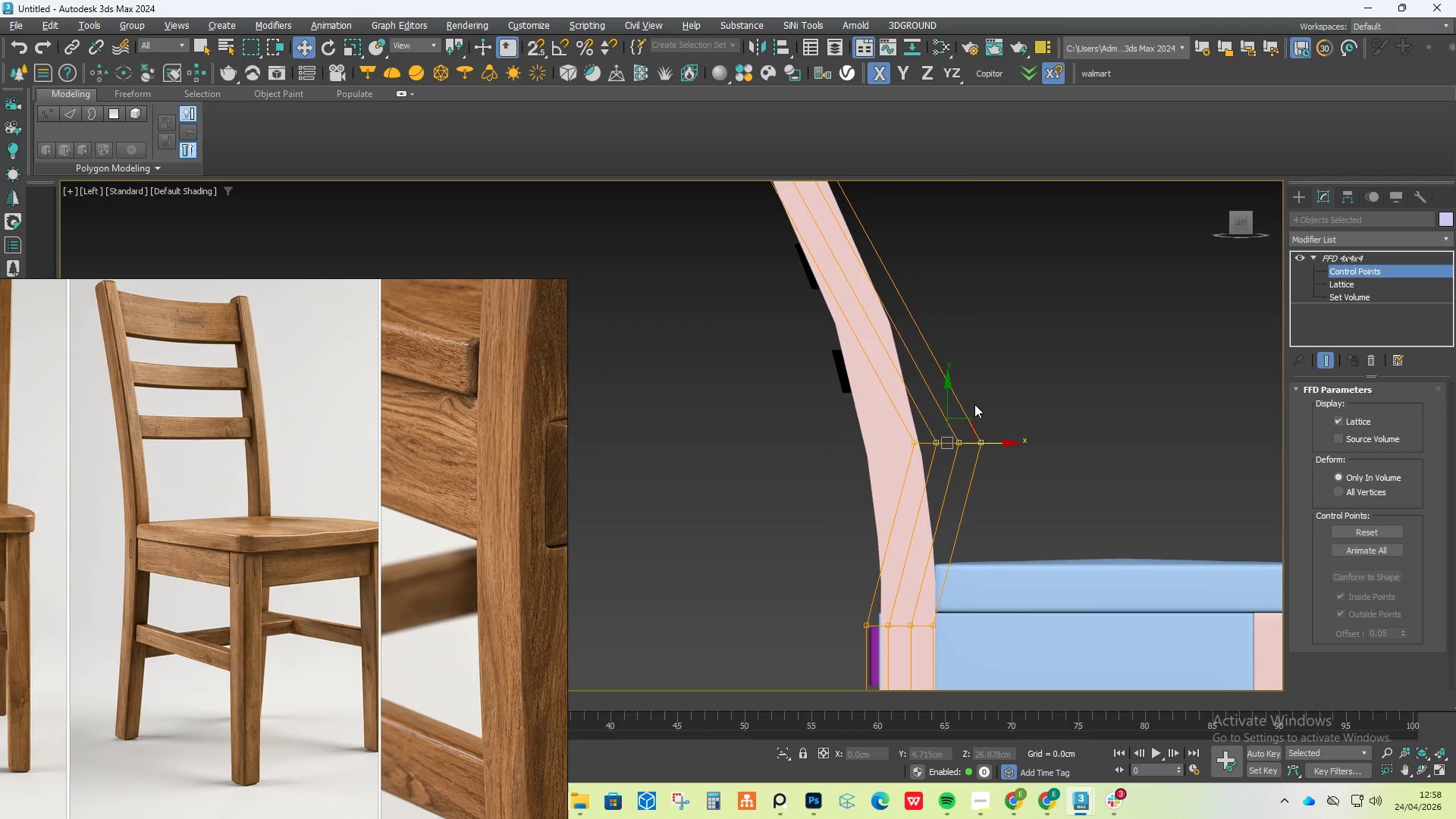 
hold_key(key=AltLeft, duration=2.42)
 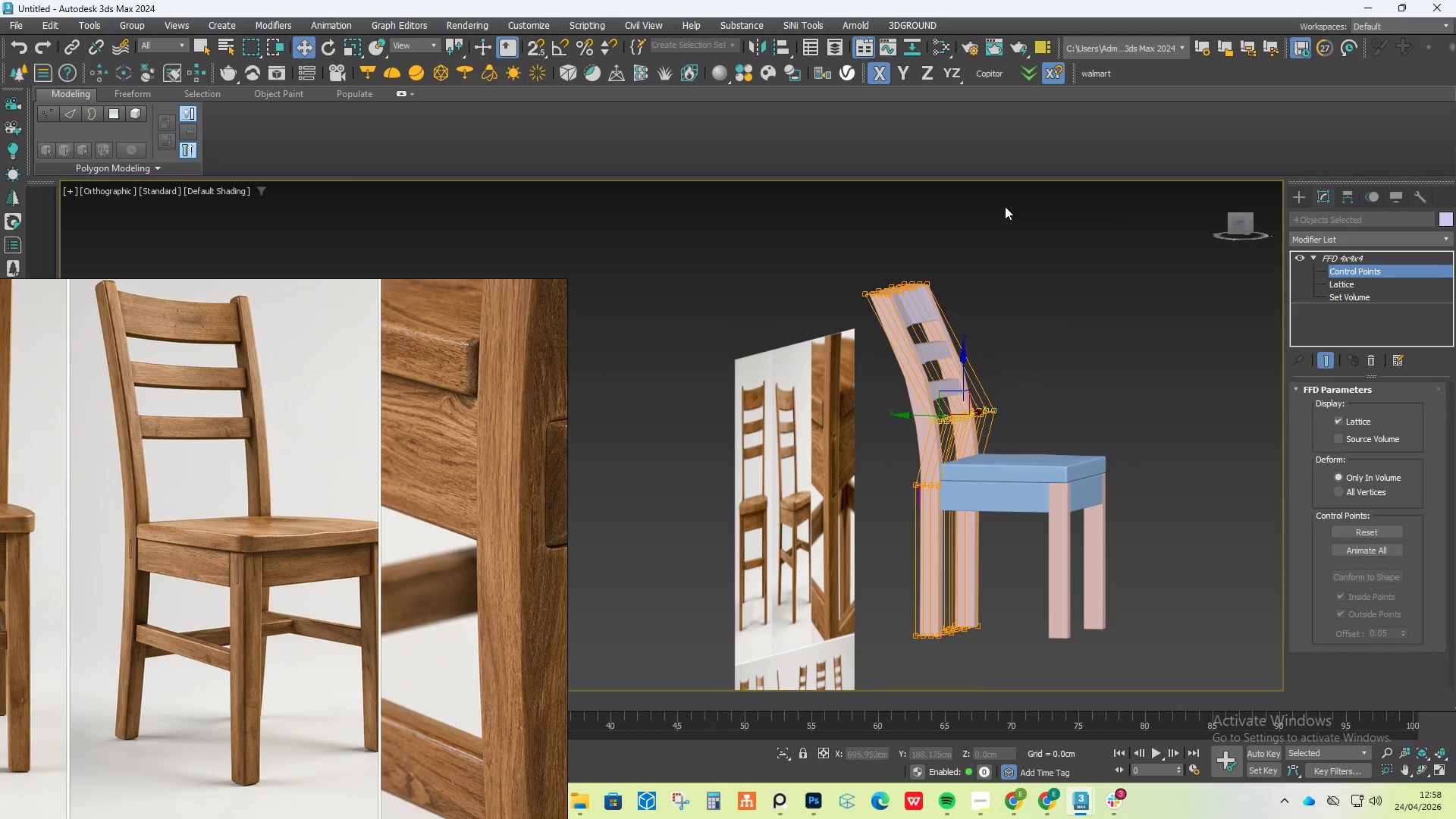 
scroll: coordinate [971, 401], scroll_direction: down, amount: 3.0
 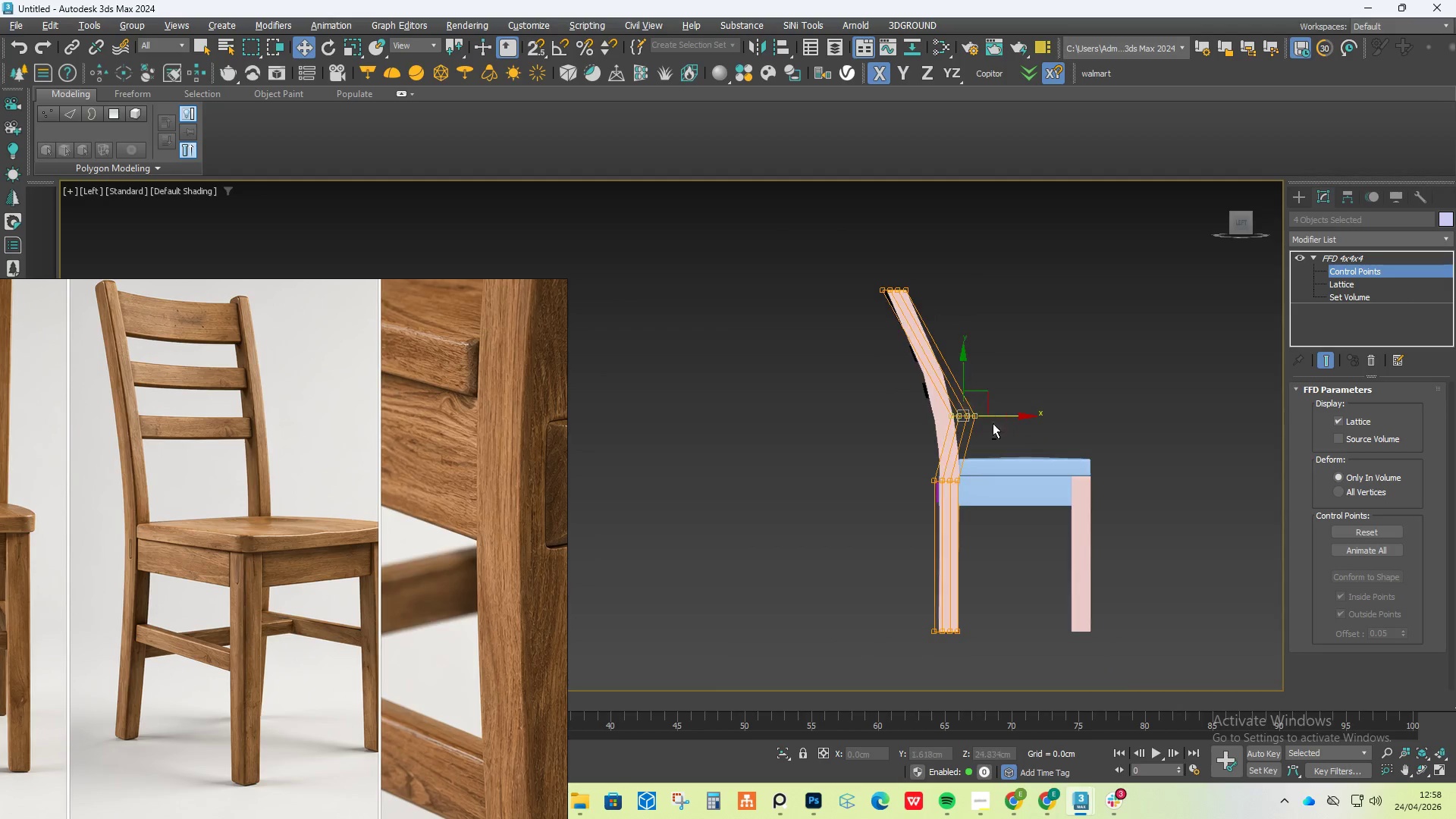 
left_click_drag(start_coordinate=[992, 212], to_coordinate=[817, 325])
 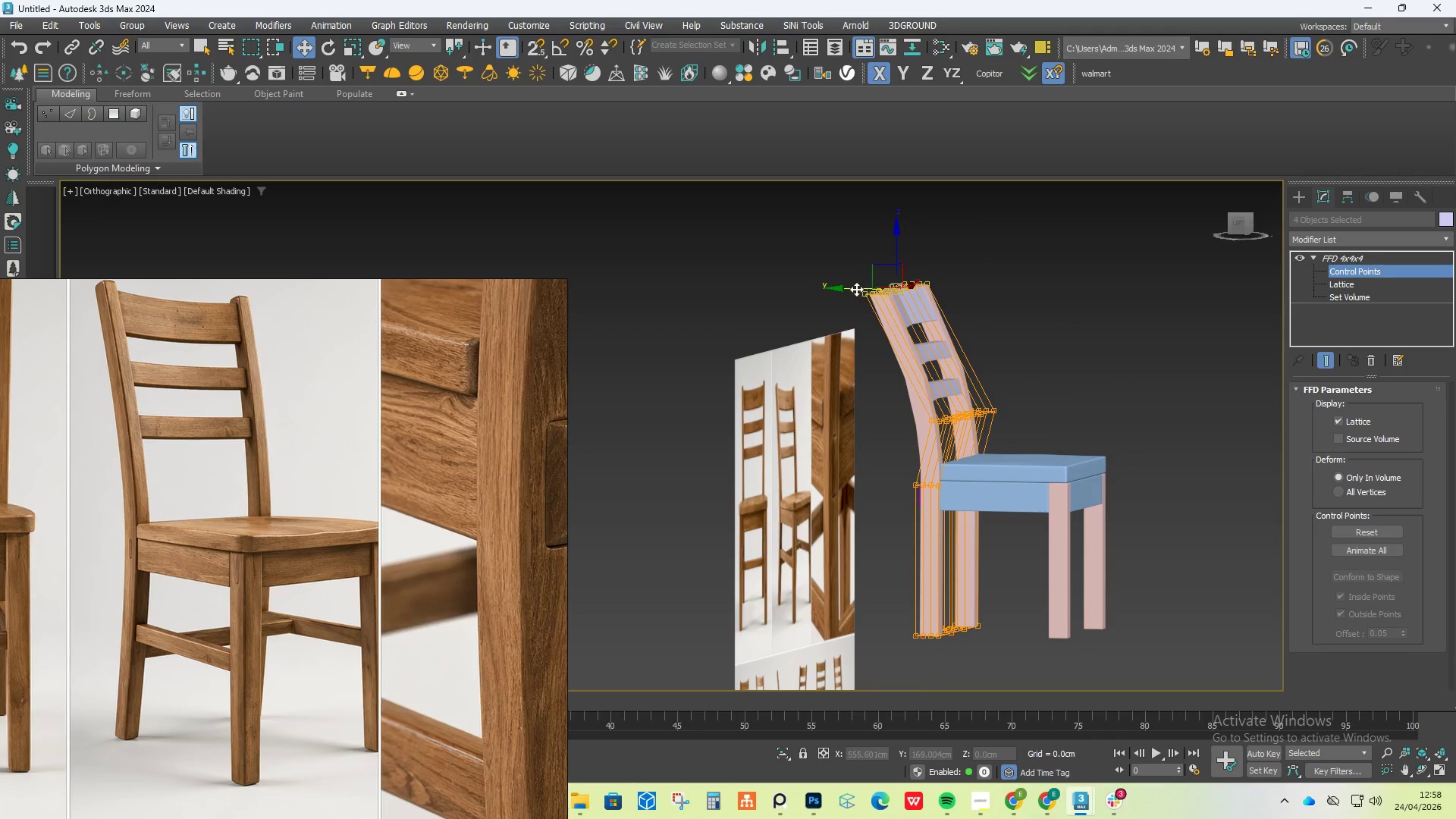 
left_click_drag(start_coordinate=[856, 289], to_coordinate=[868, 290])
 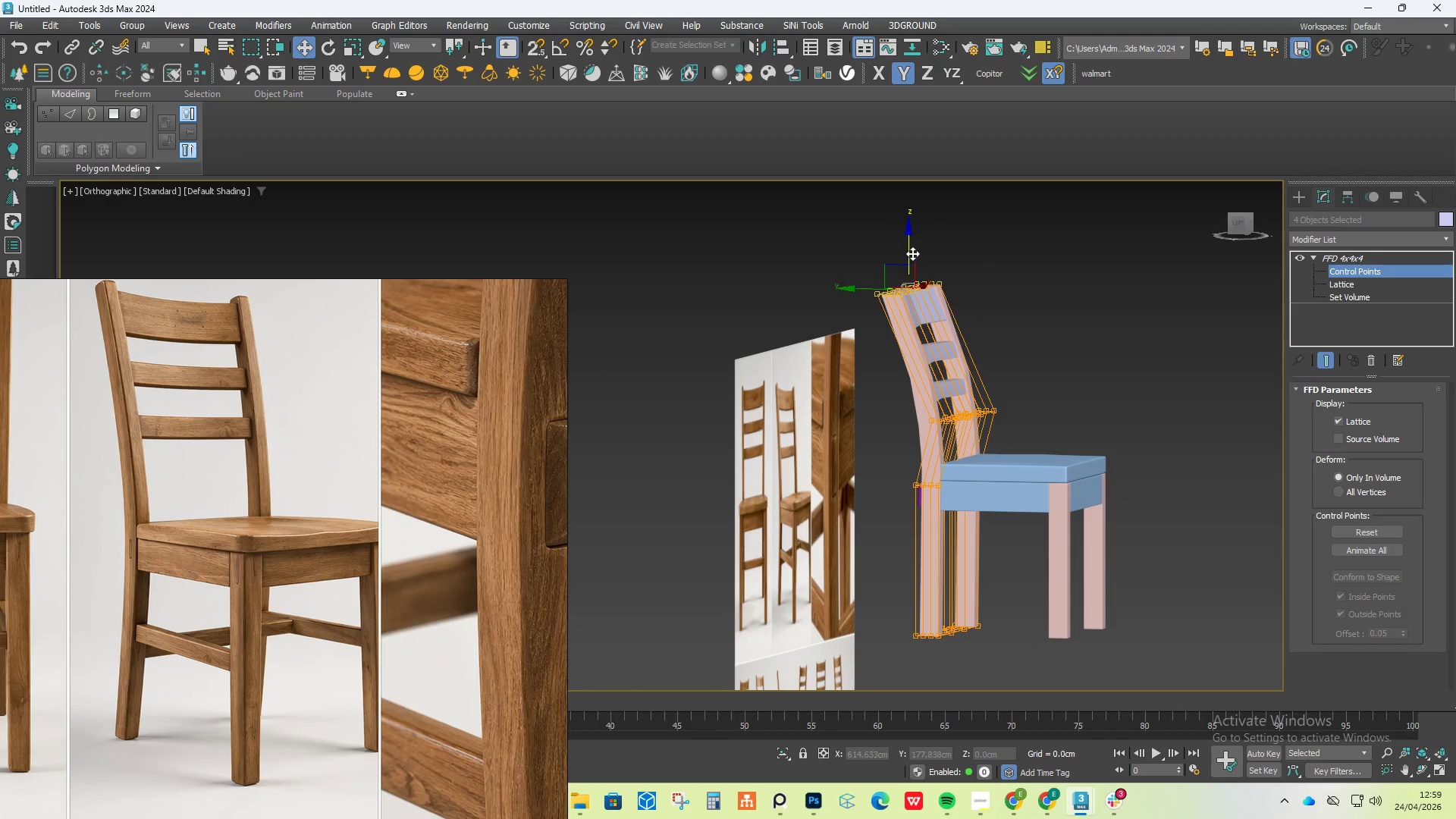 
left_click_drag(start_coordinate=[910, 252], to_coordinate=[910, 240])
 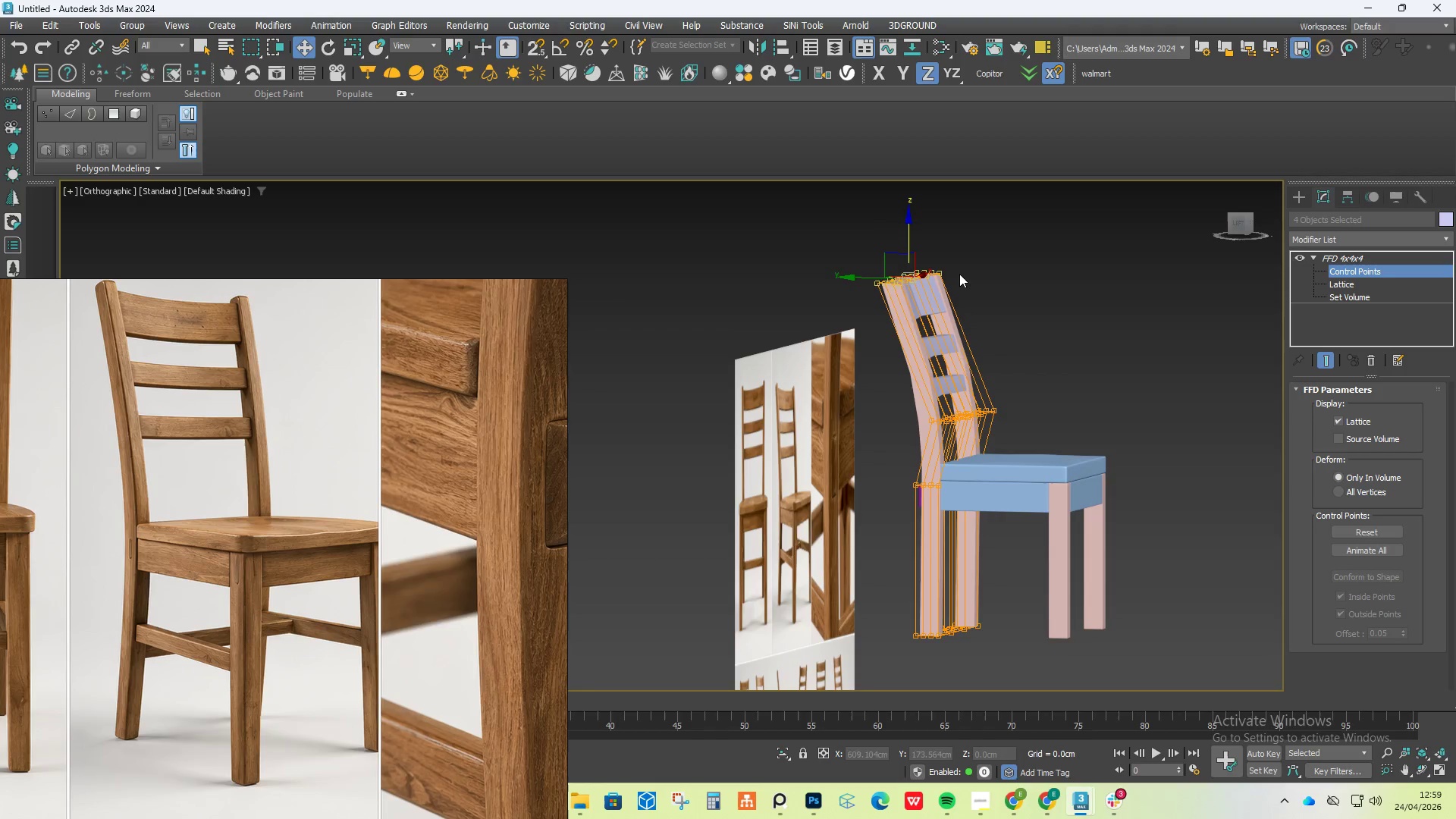 
hold_key(key=AltLeft, duration=2.59)
 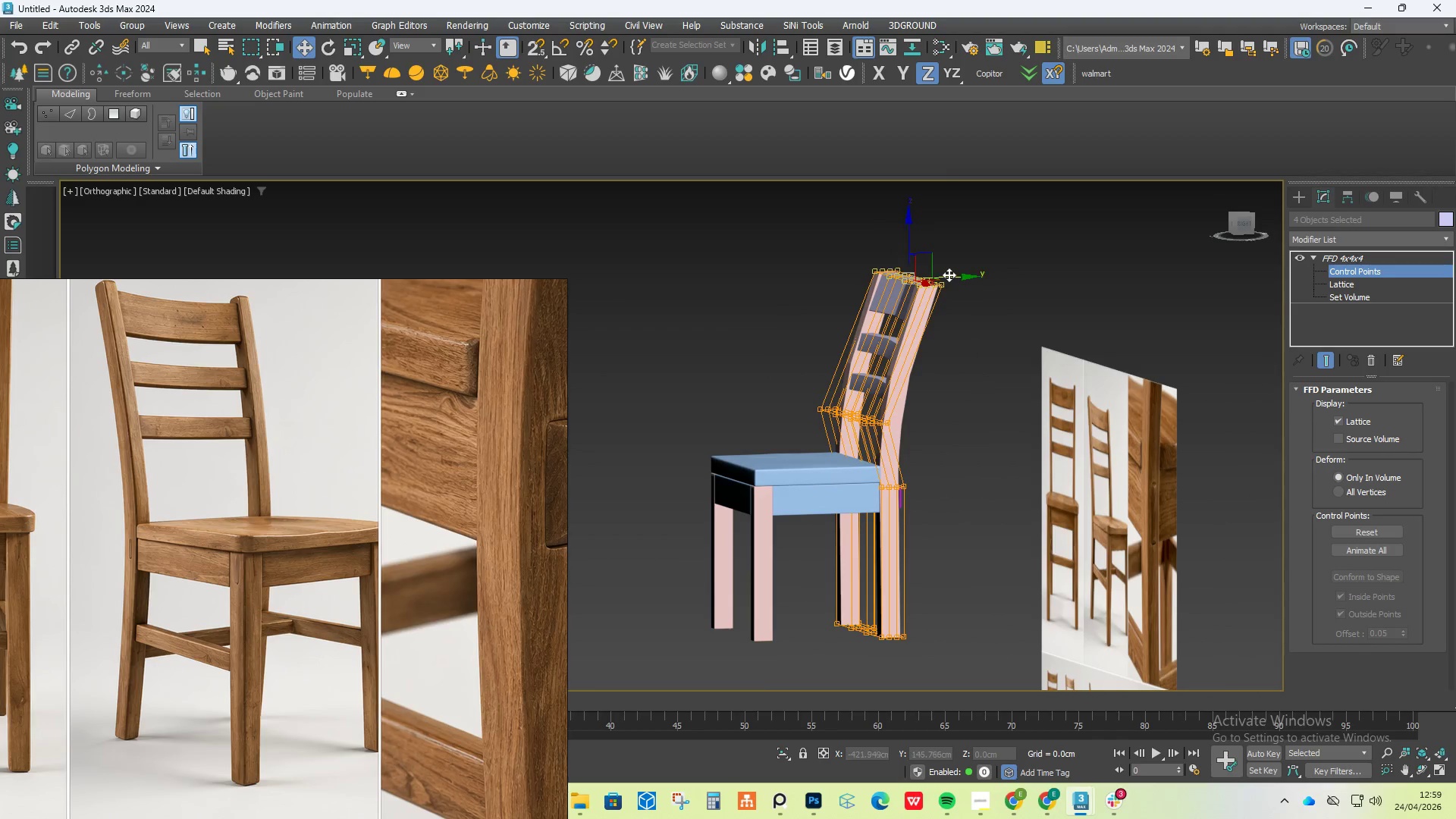 
left_click_drag(start_coordinate=[949, 275], to_coordinate=[954, 270])
 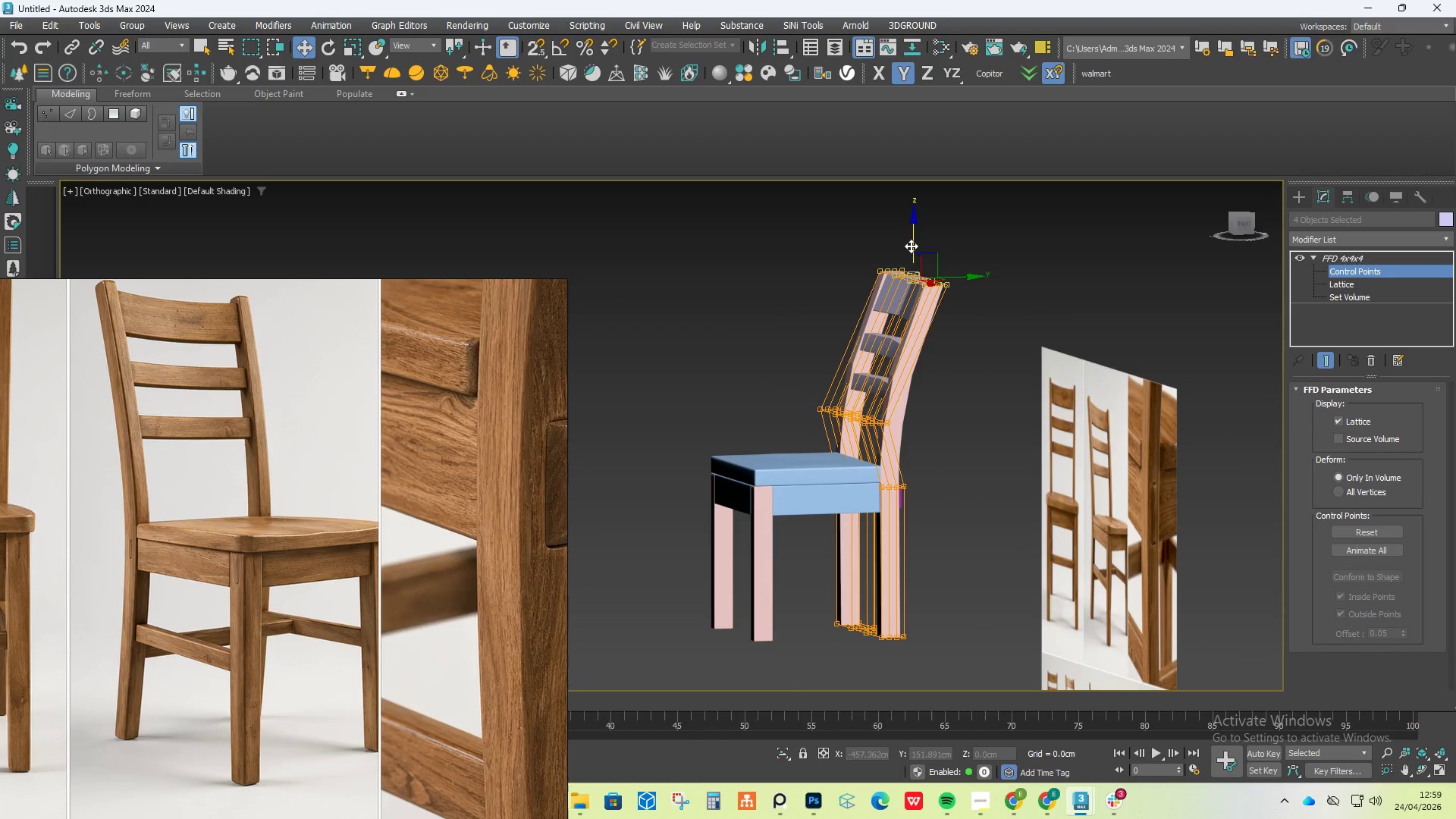 
left_click_drag(start_coordinate=[911, 245], to_coordinate=[911, 240])
 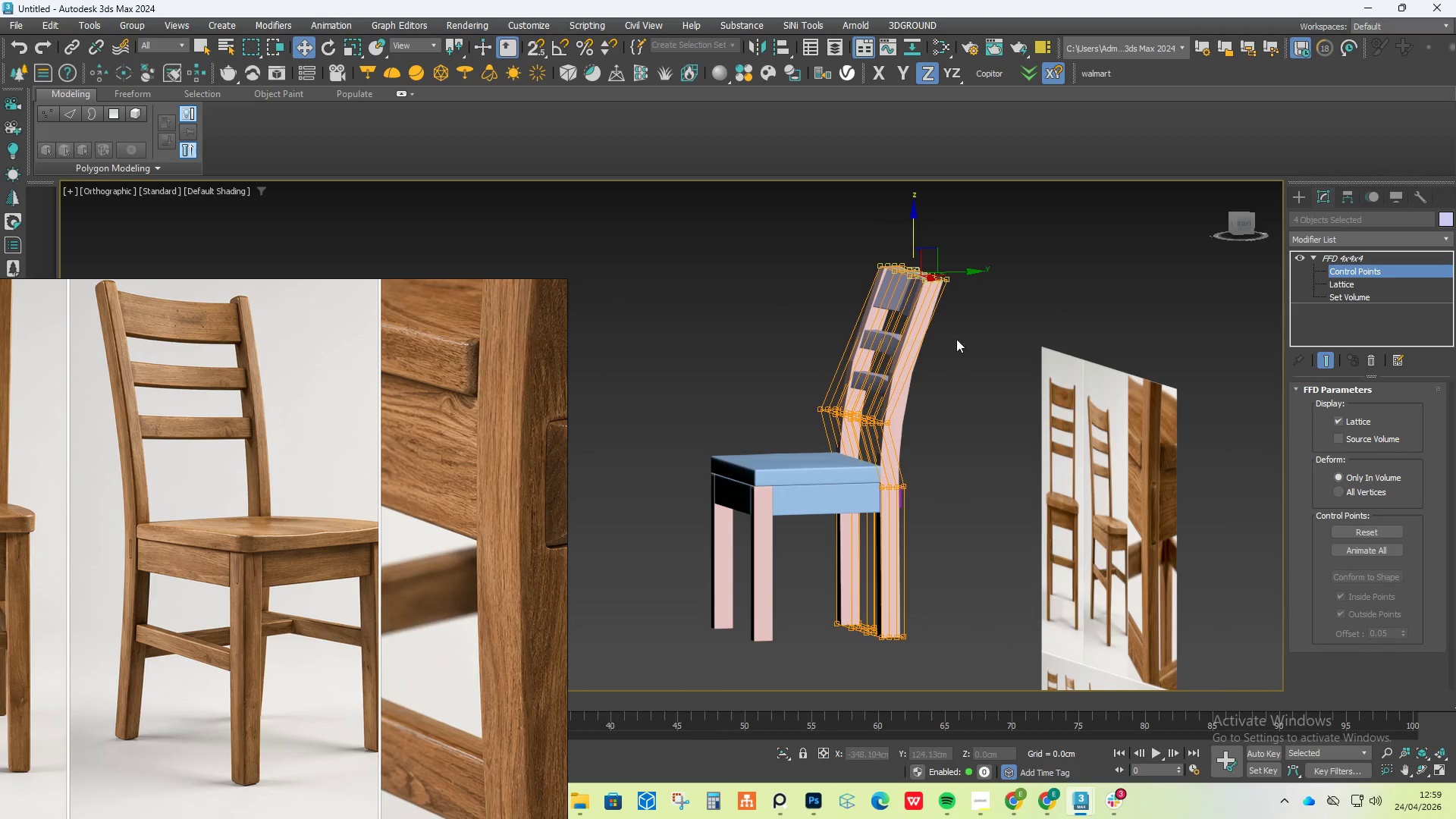 
hold_key(key=AltLeft, duration=1.66)
 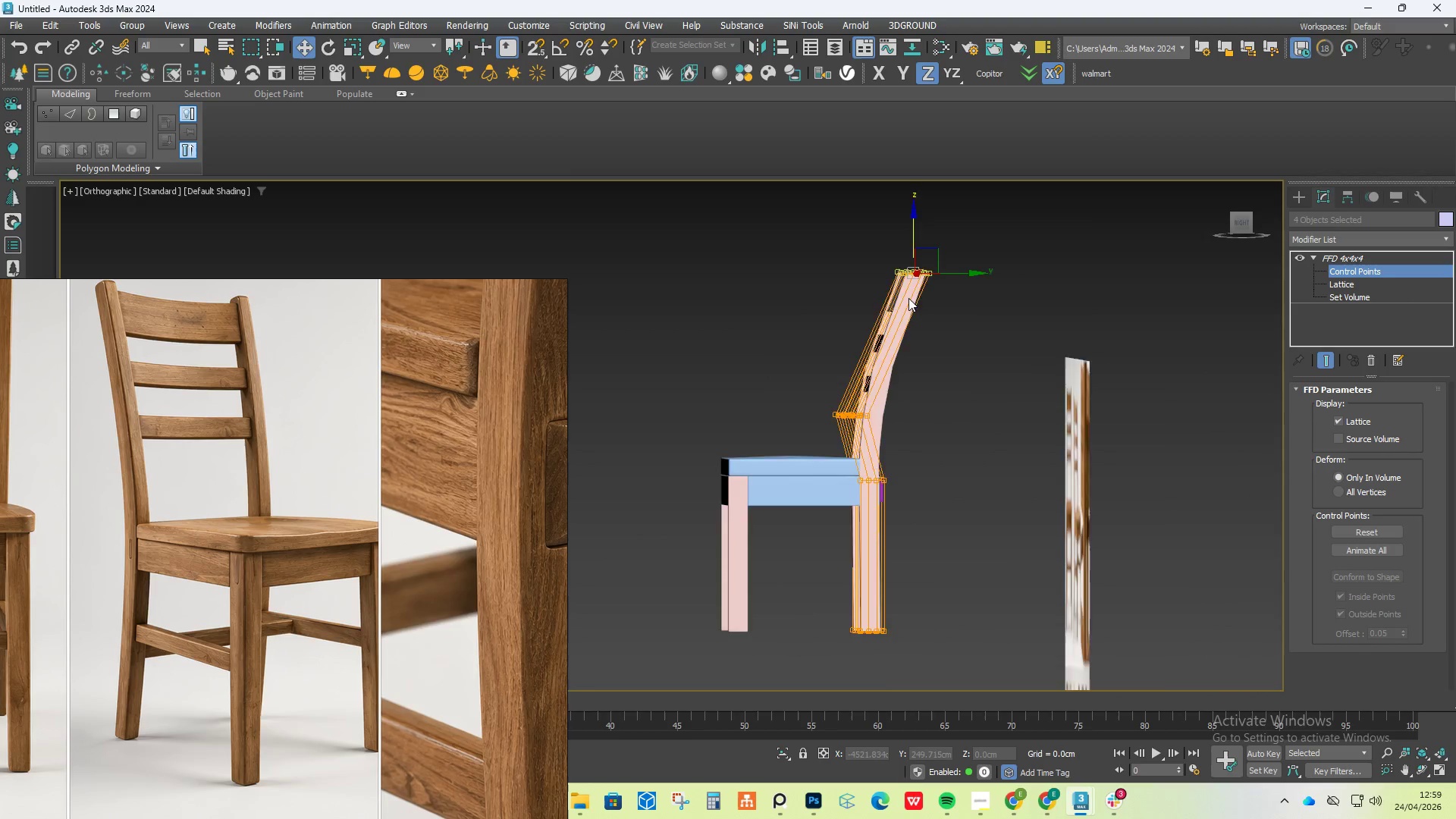 
hold_key(key=AltLeft, duration=0.47)
 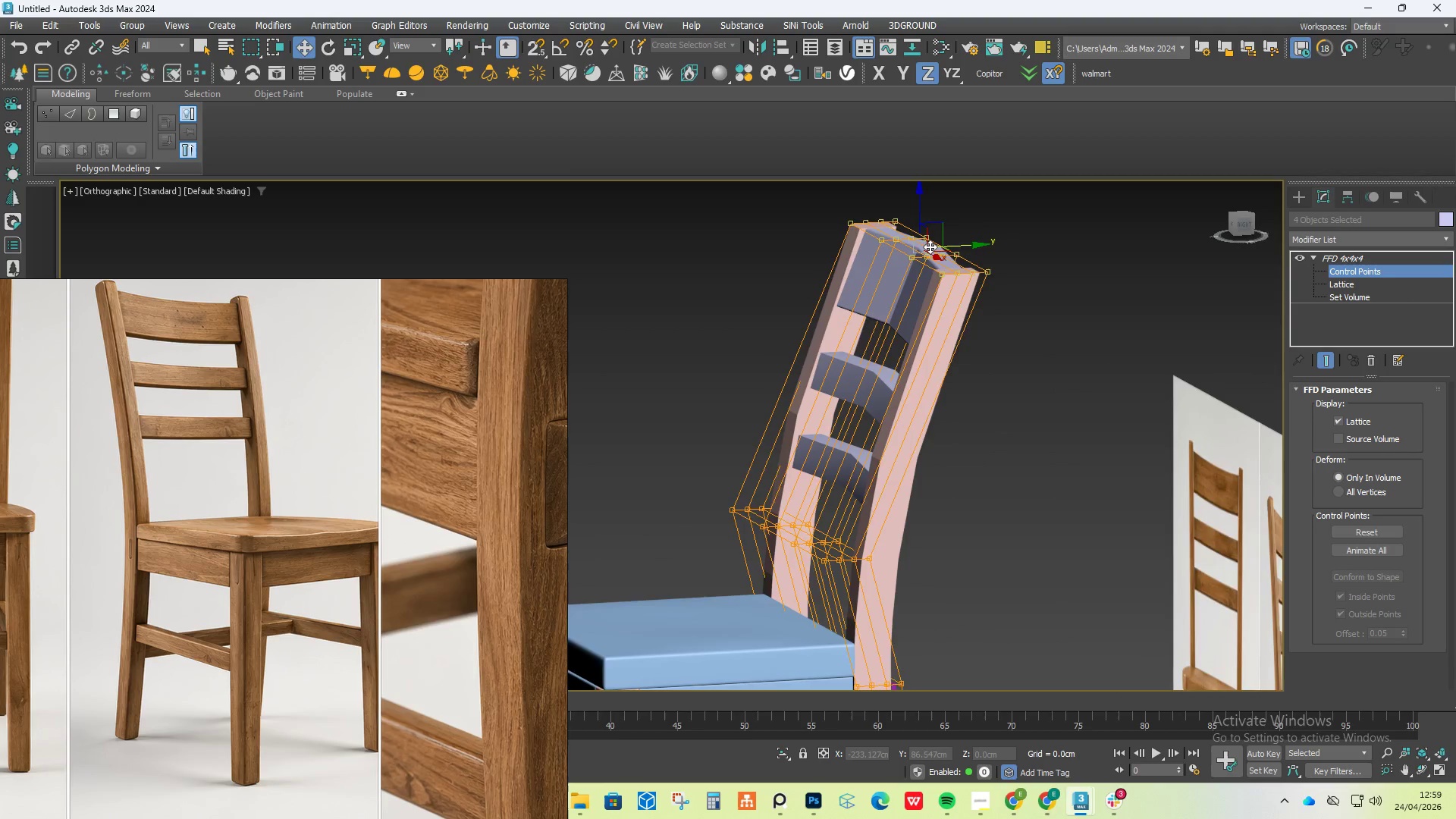 
scroll: coordinate [961, 293], scroll_direction: up, amount: 5.0
 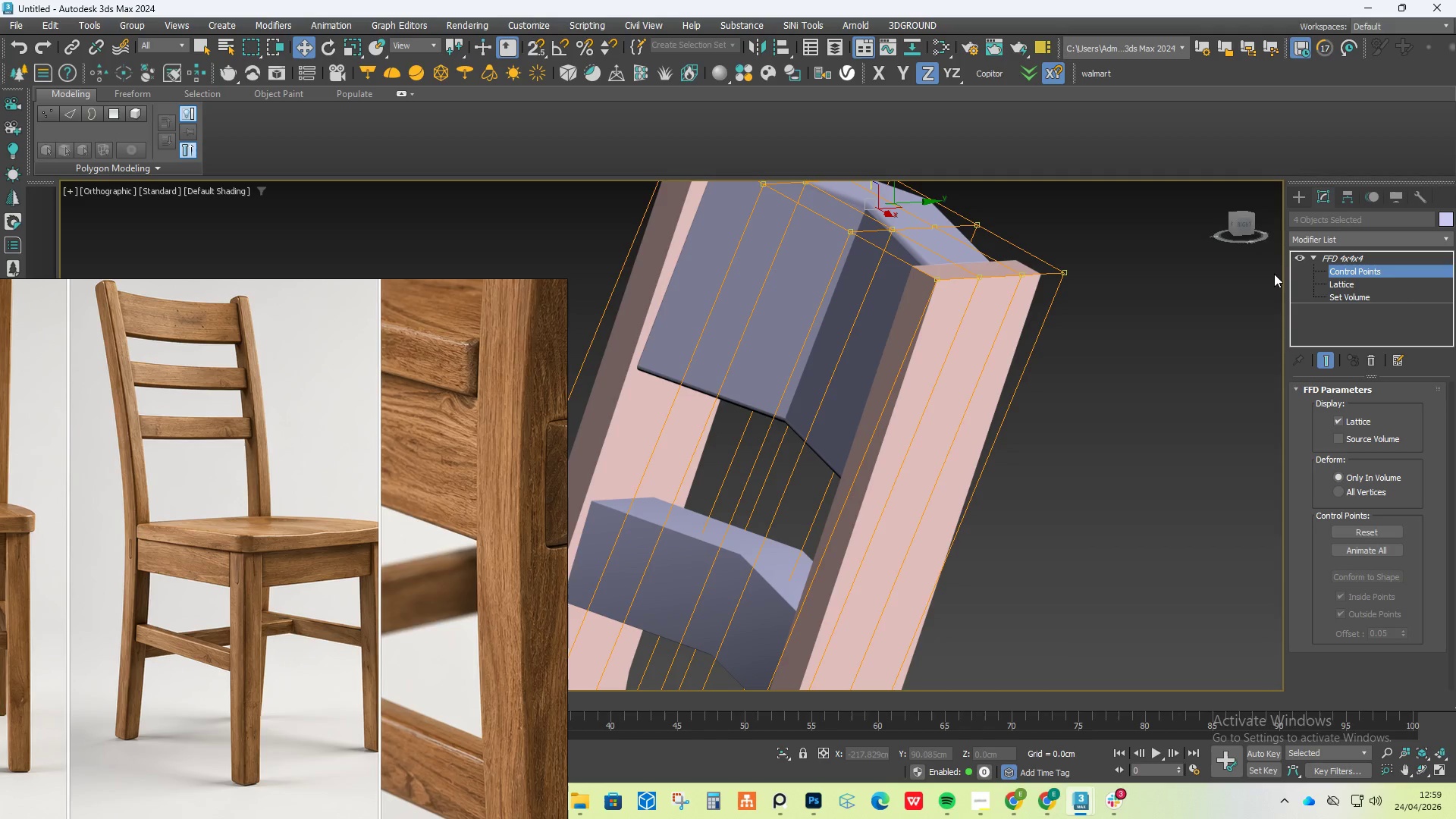 
left_click([965, 331])
 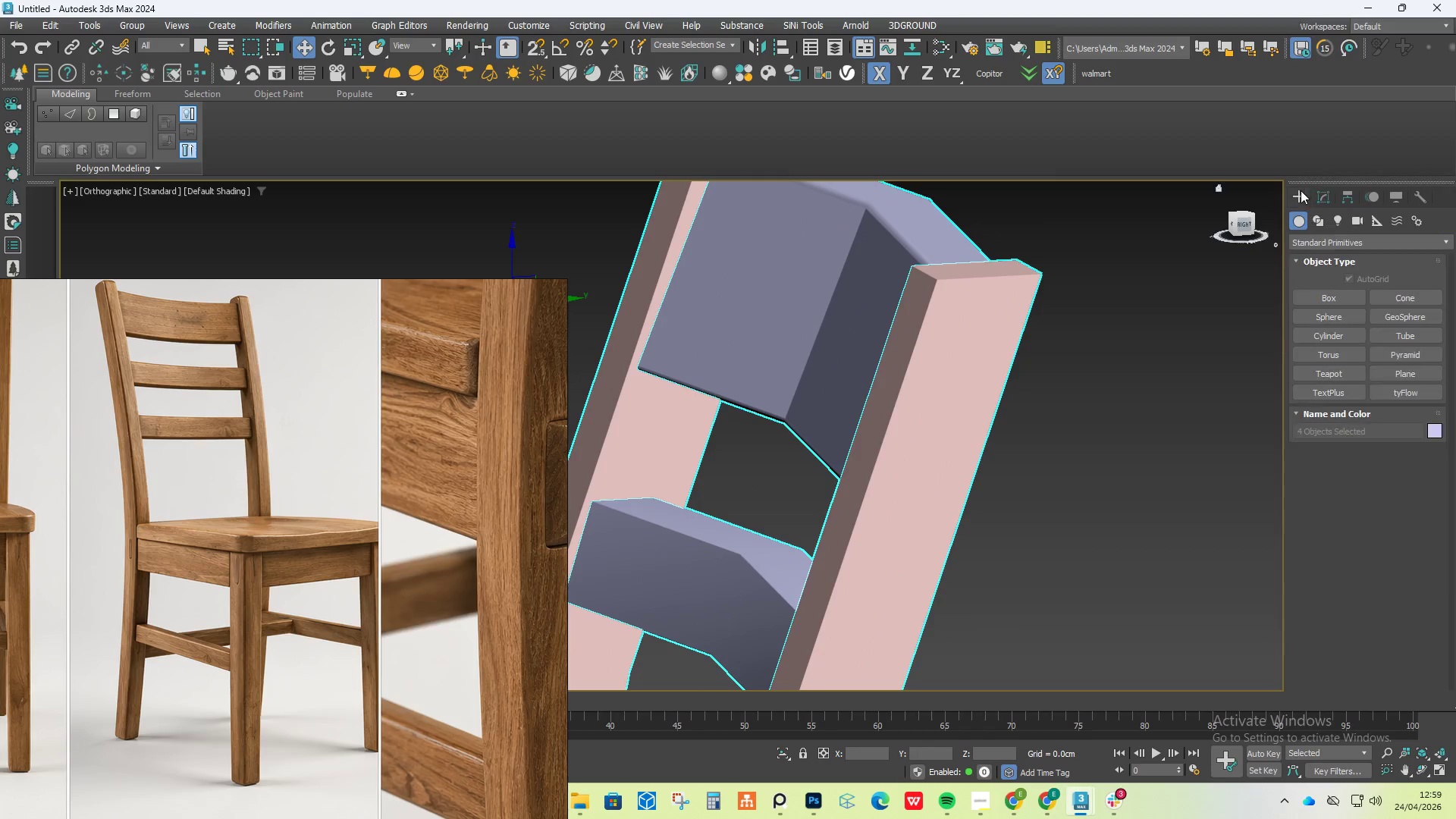 
double_click([958, 317])
 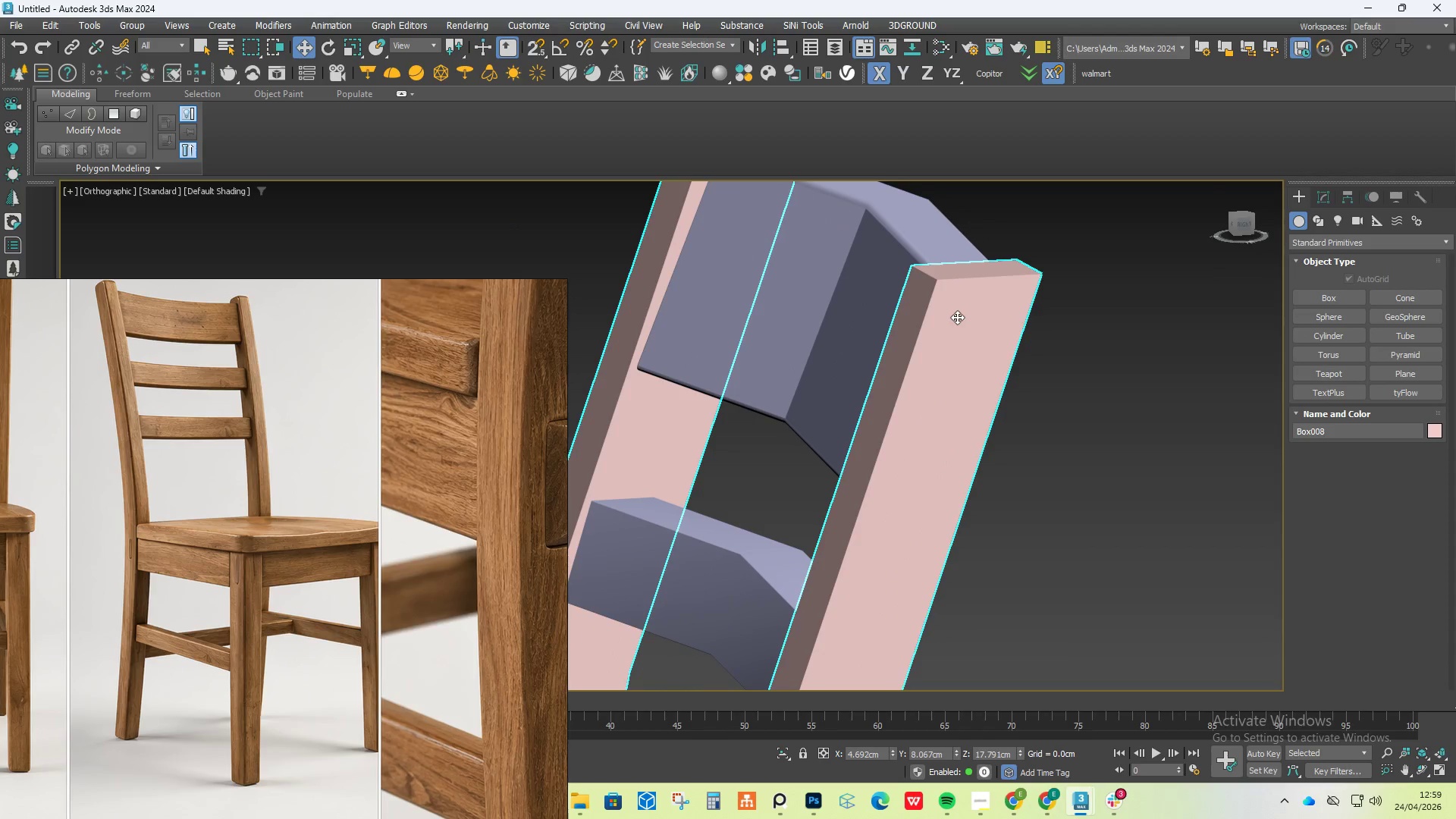 
hold_key(key=AltLeft, duration=2.06)
 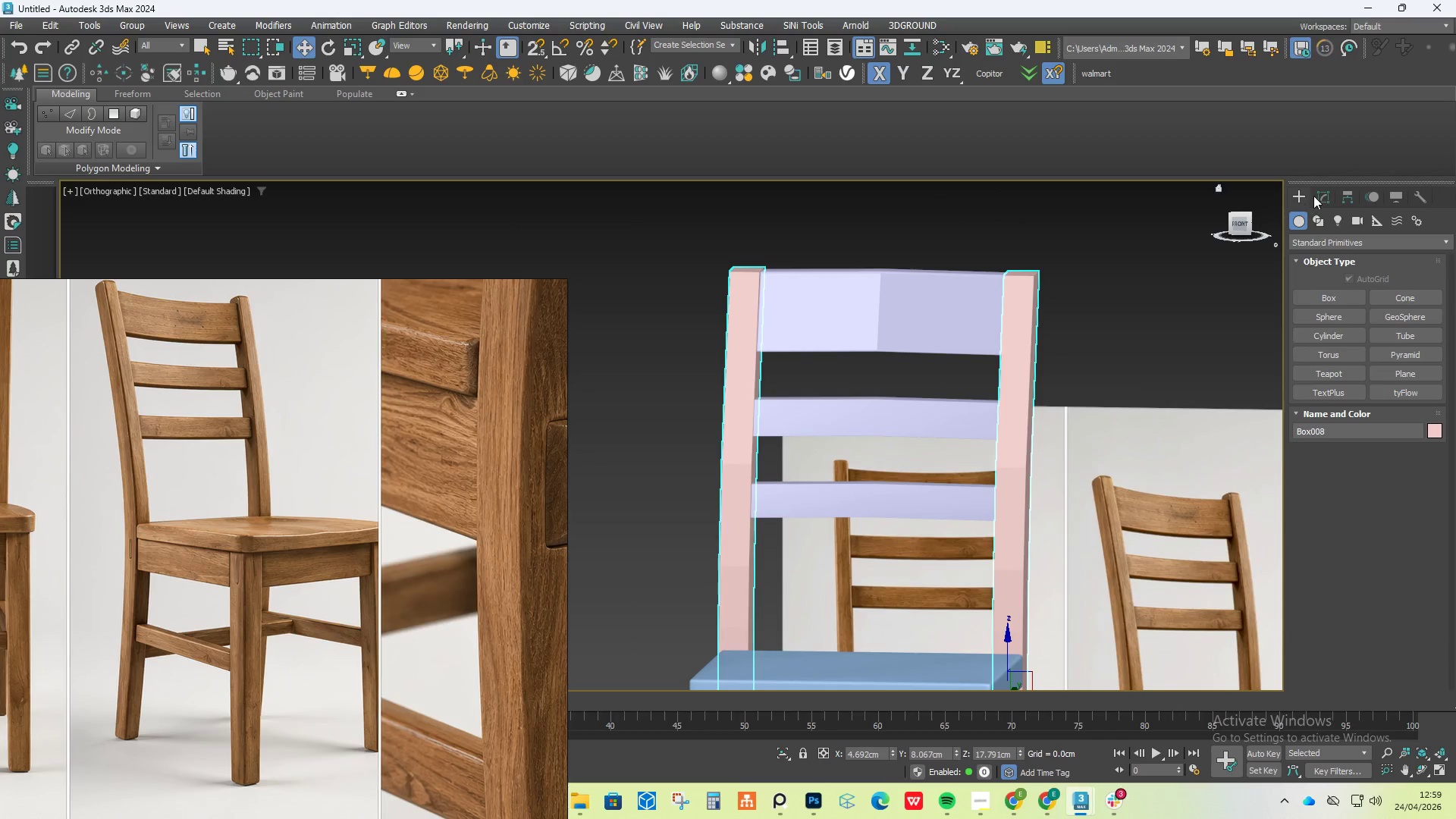 
scroll: coordinate [958, 317], scroll_direction: down, amount: 3.0
 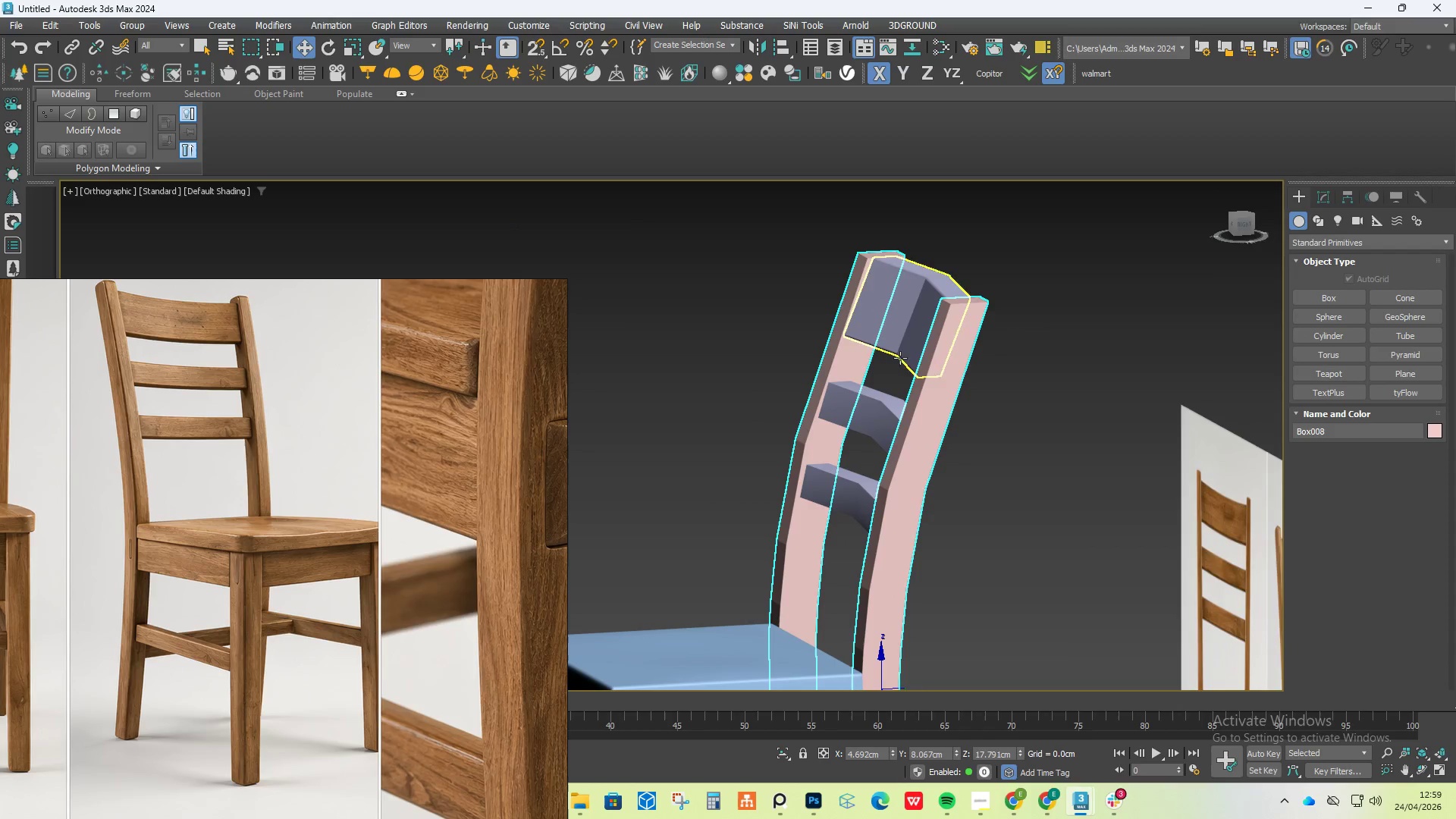 
left_click([1318, 193])
 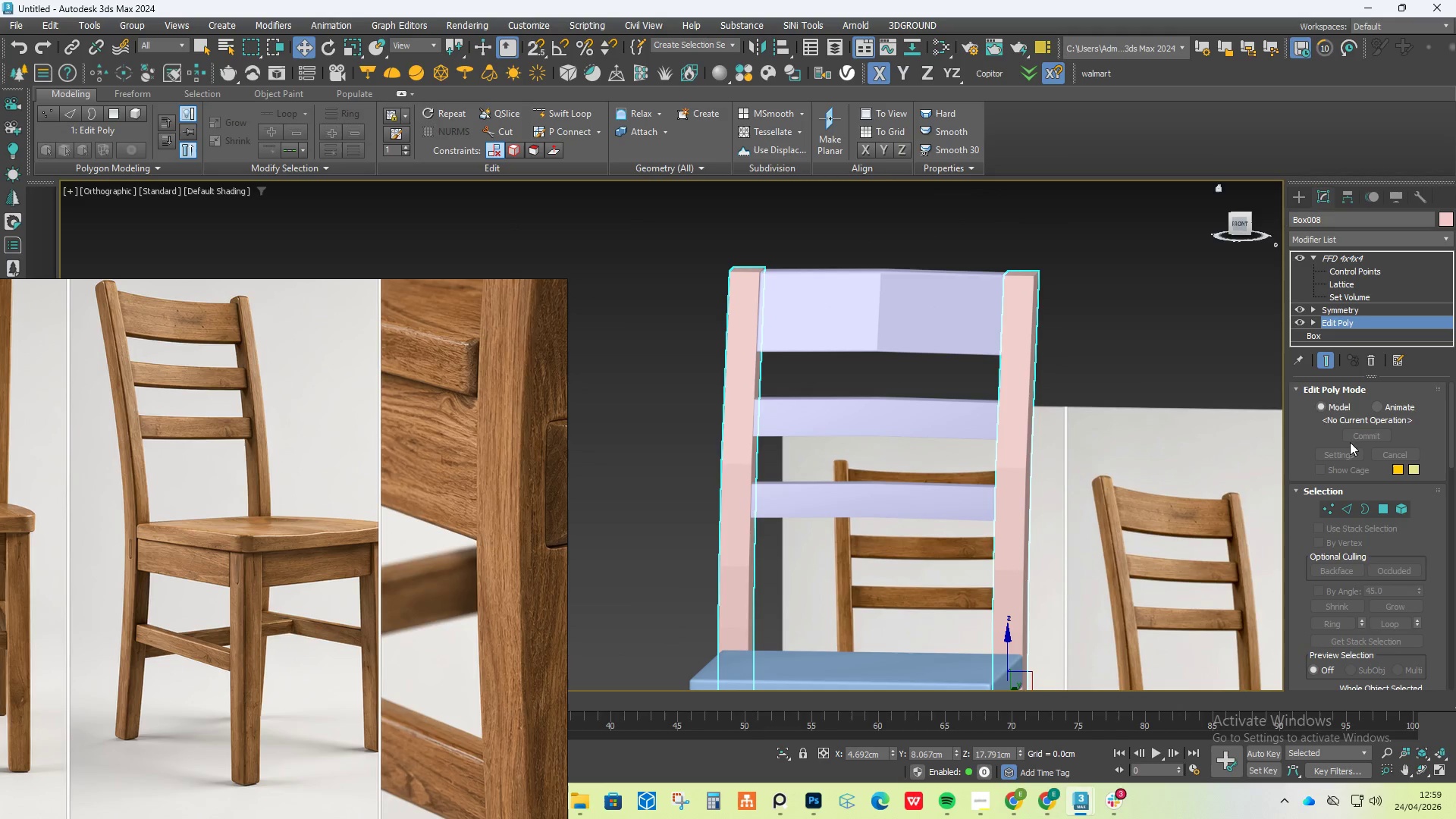 
left_click([1376, 505])
 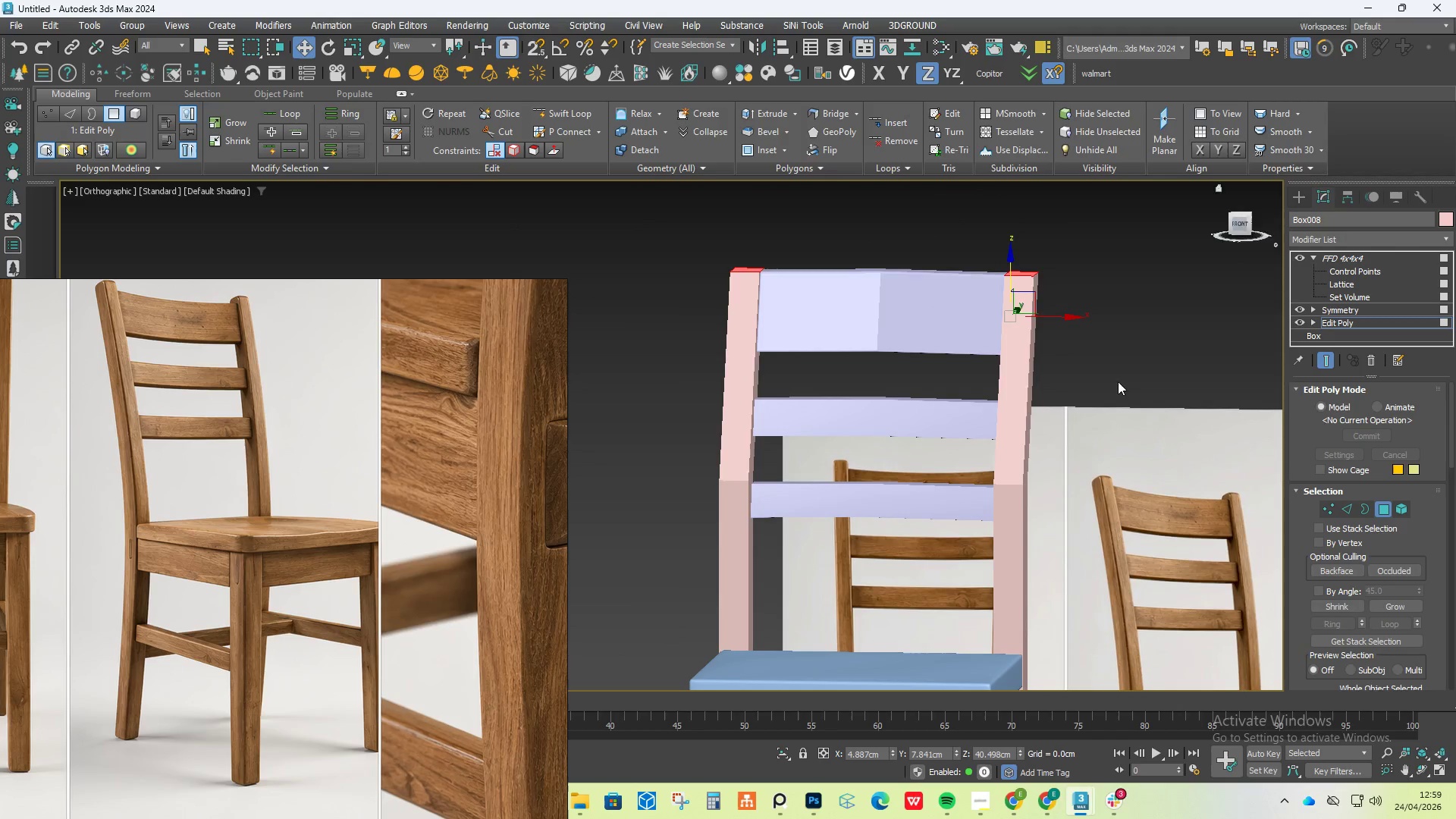 
hold_key(key=AltLeft, duration=0.58)
 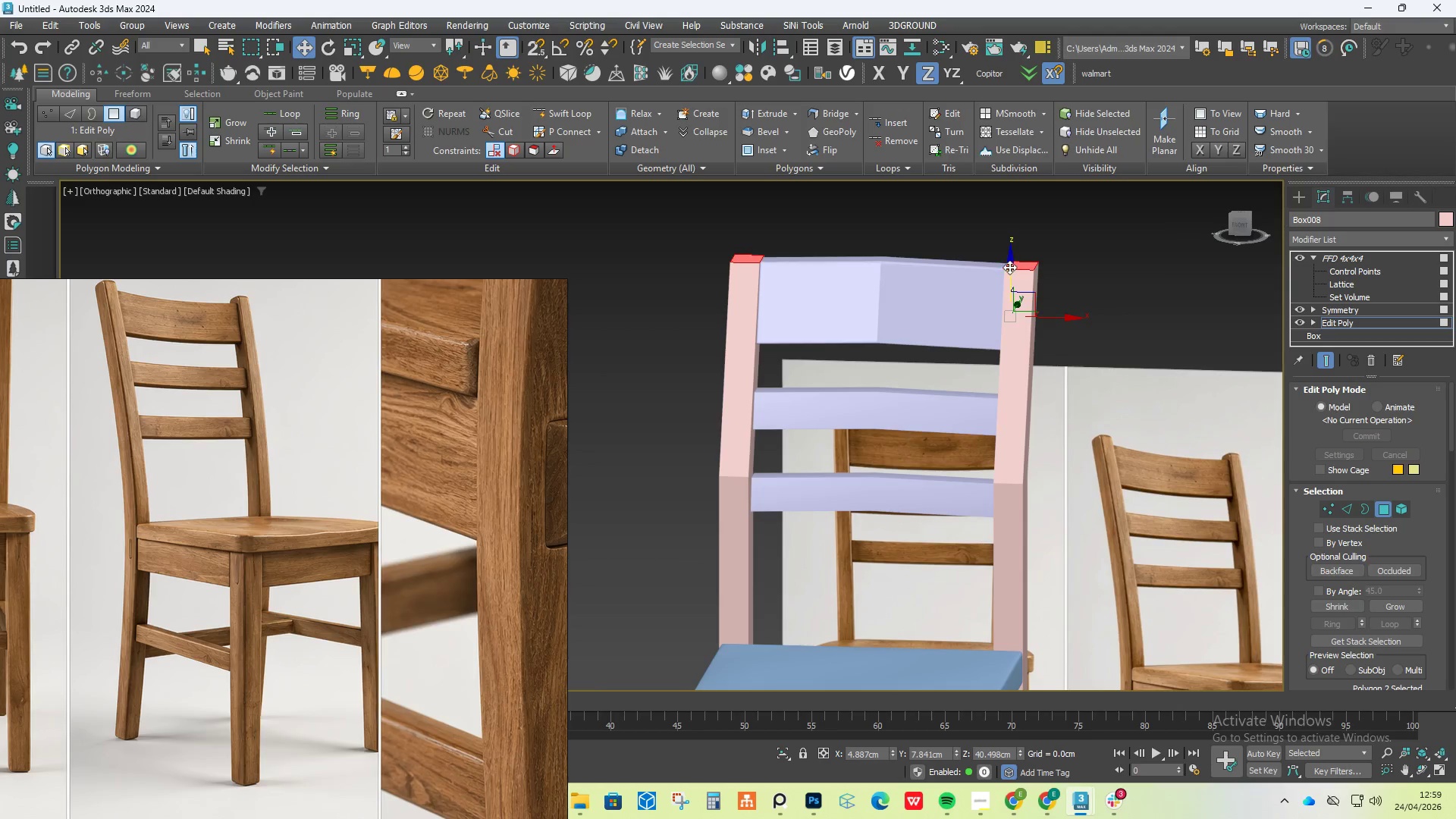 
hold_key(key=ShiftLeft, duration=0.77)
left_click_drag(start_coordinate=[1006, 268], to_coordinate=[1007, 263])
 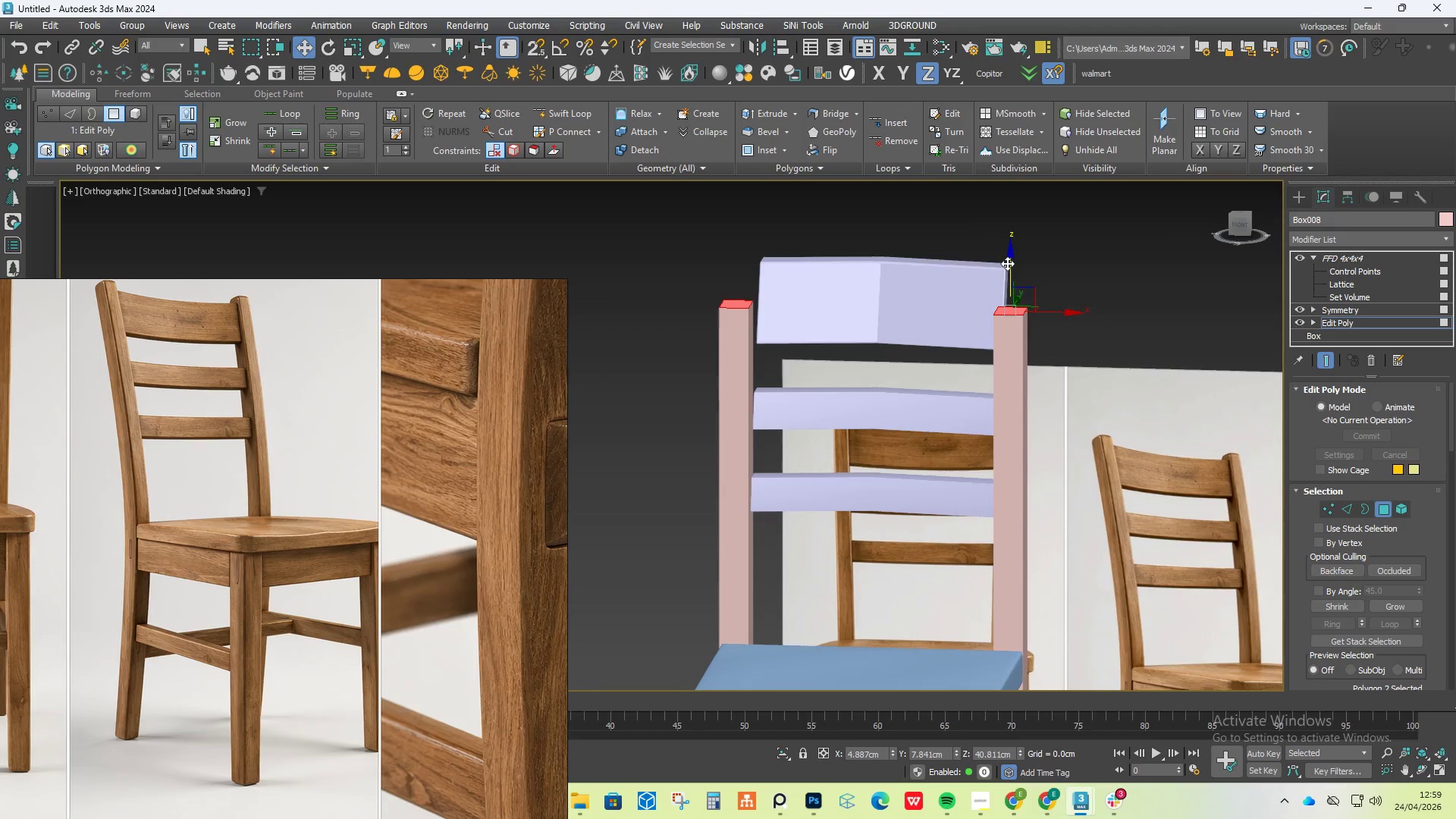 
key(Control+Z)
 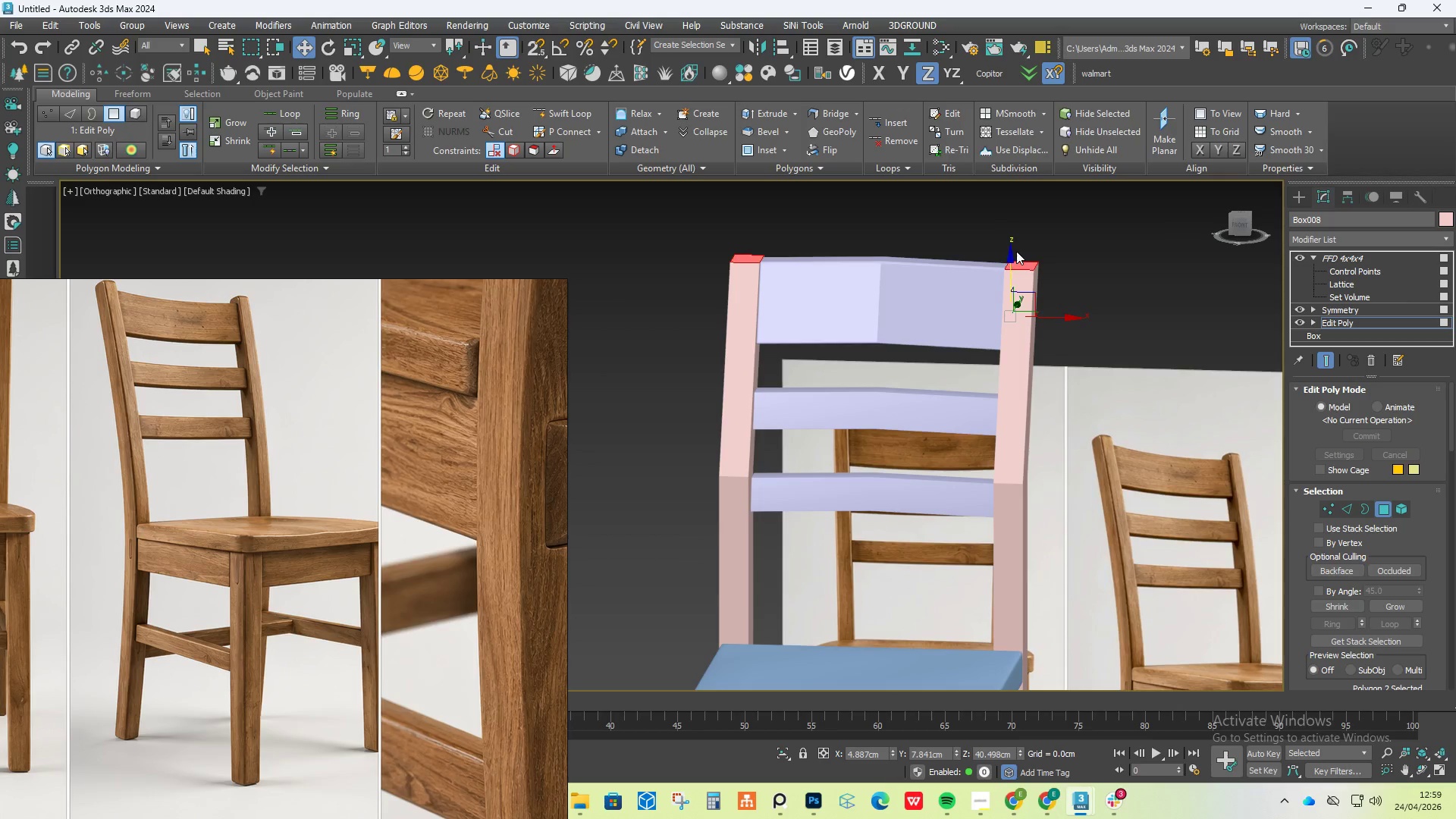 
hold_key(key=ShiftLeft, duration=2.7)
left_click_drag(start_coordinate=[1009, 255], to_coordinate=[1006, 190])
 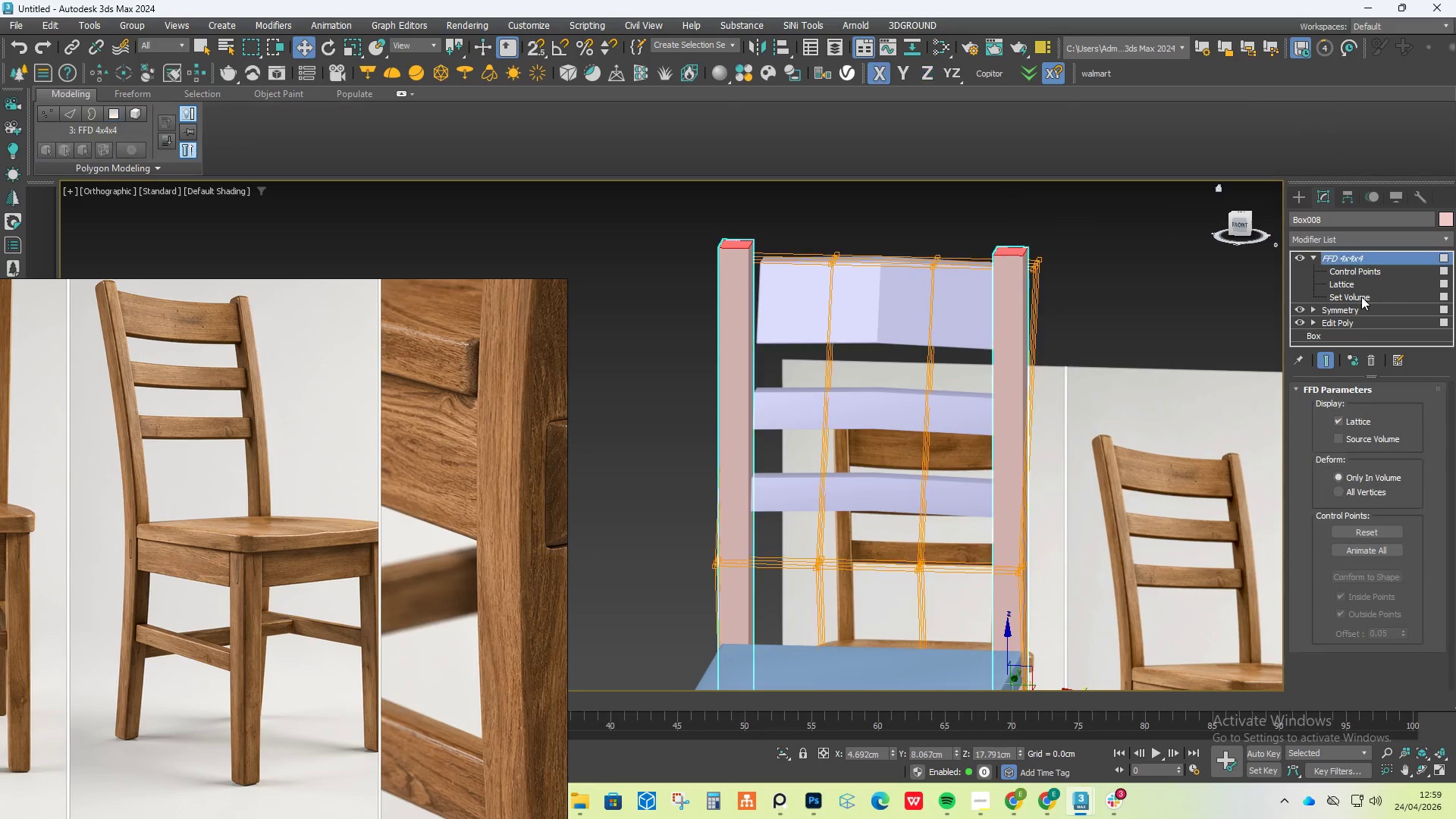 
left_click([1372, 362])
 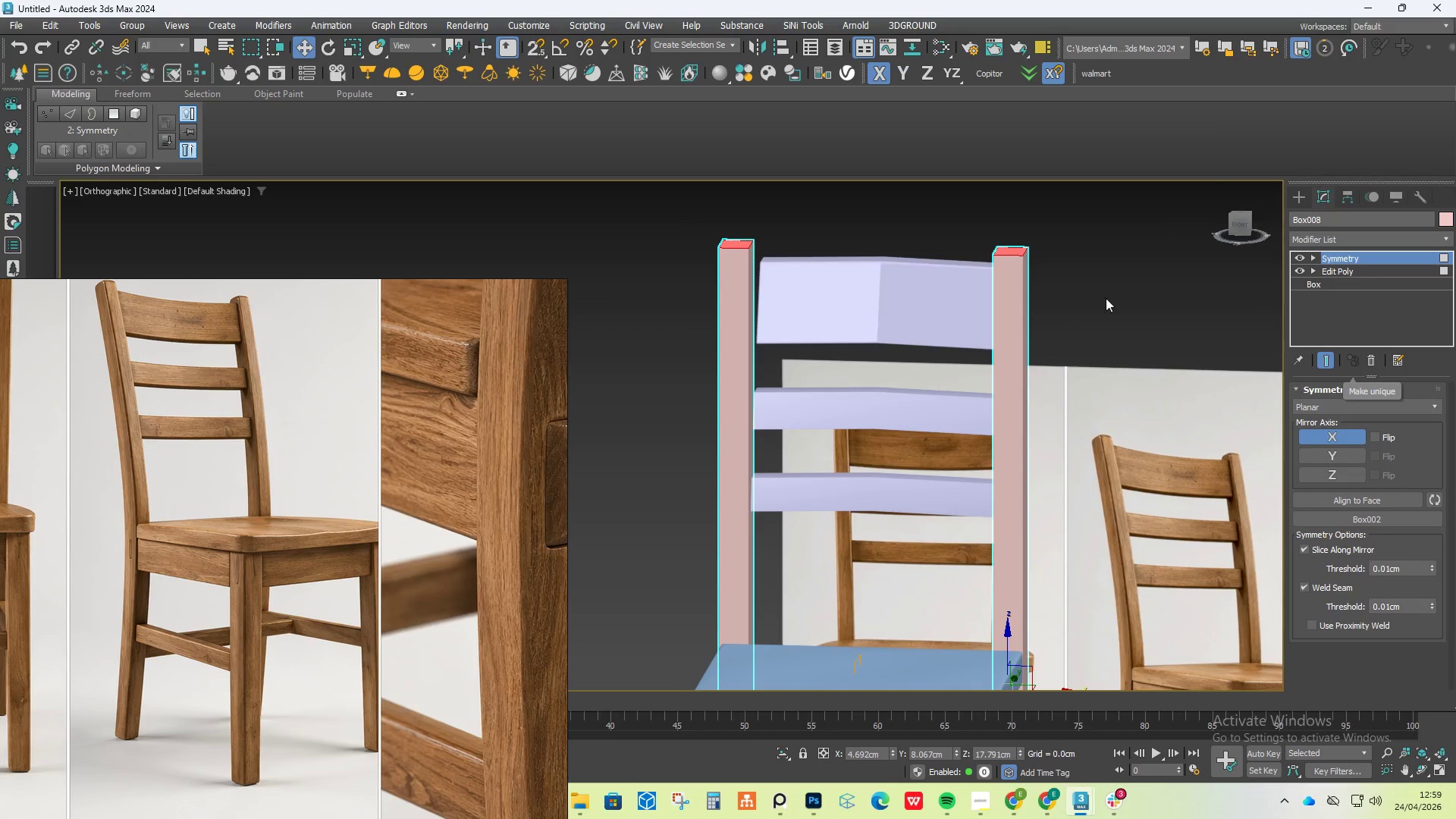 
left_click([969, 310])
 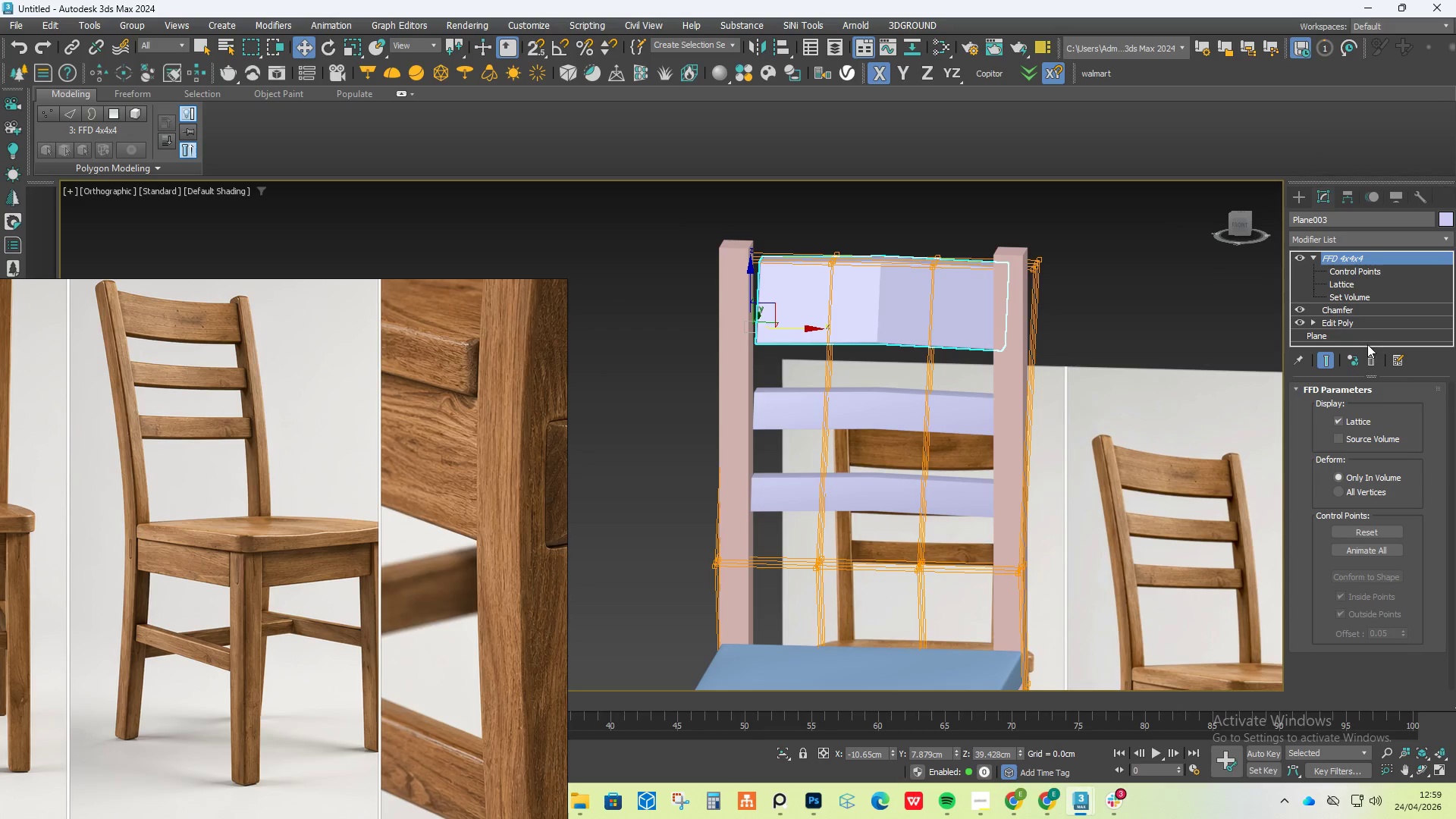 
left_click([1367, 350])
 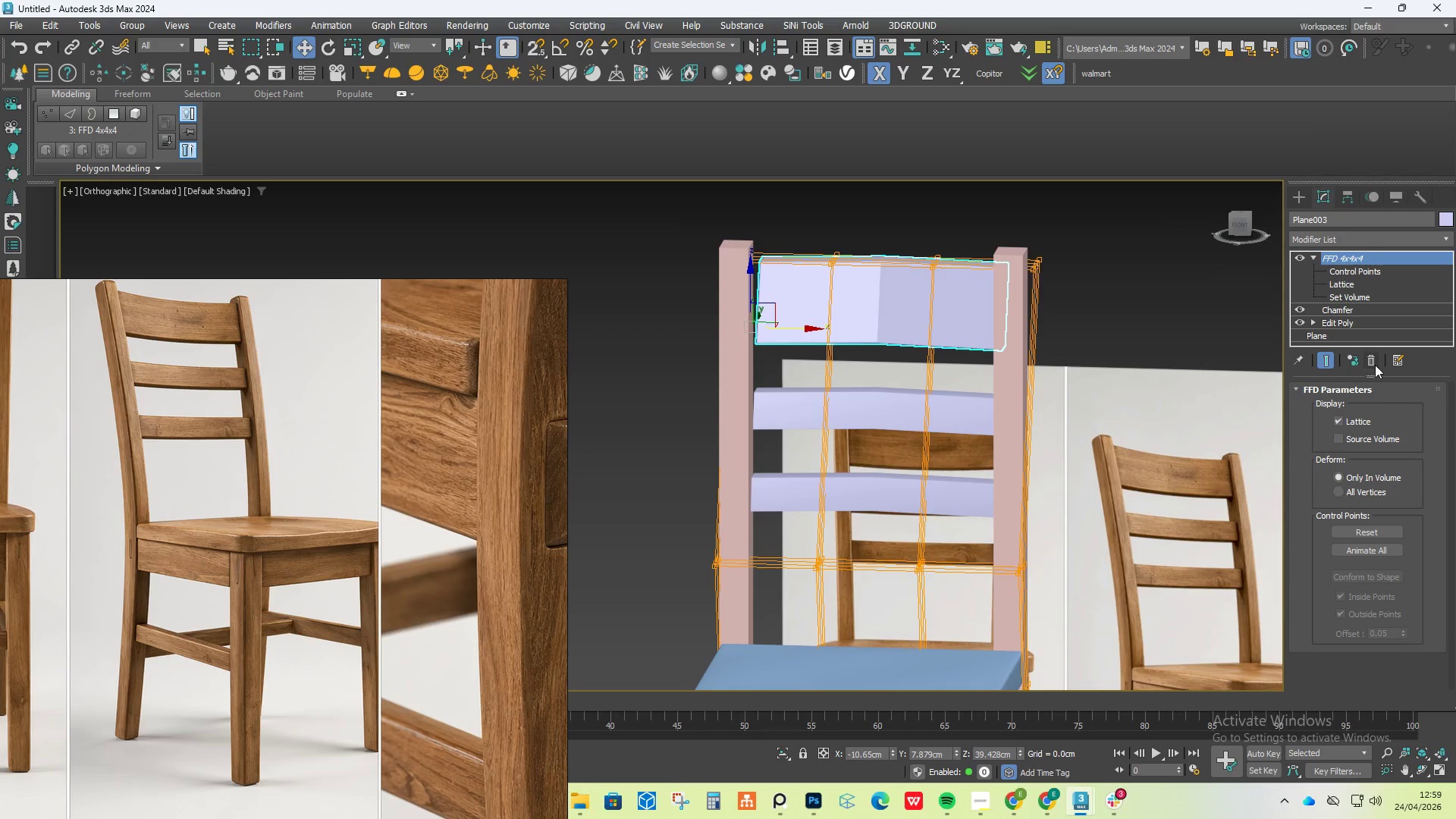 
left_click([1376, 365])
 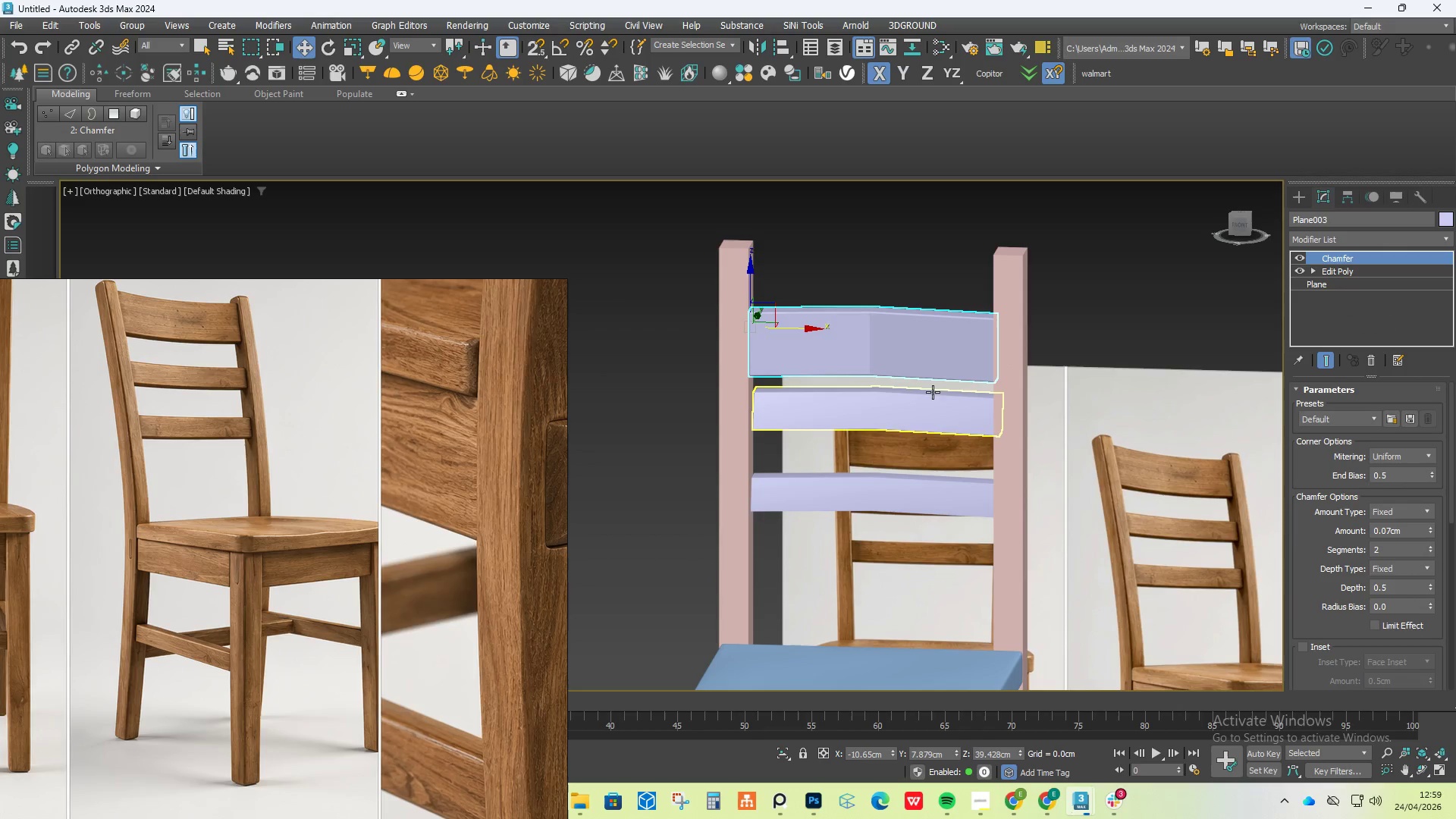 
left_click([930, 403])
 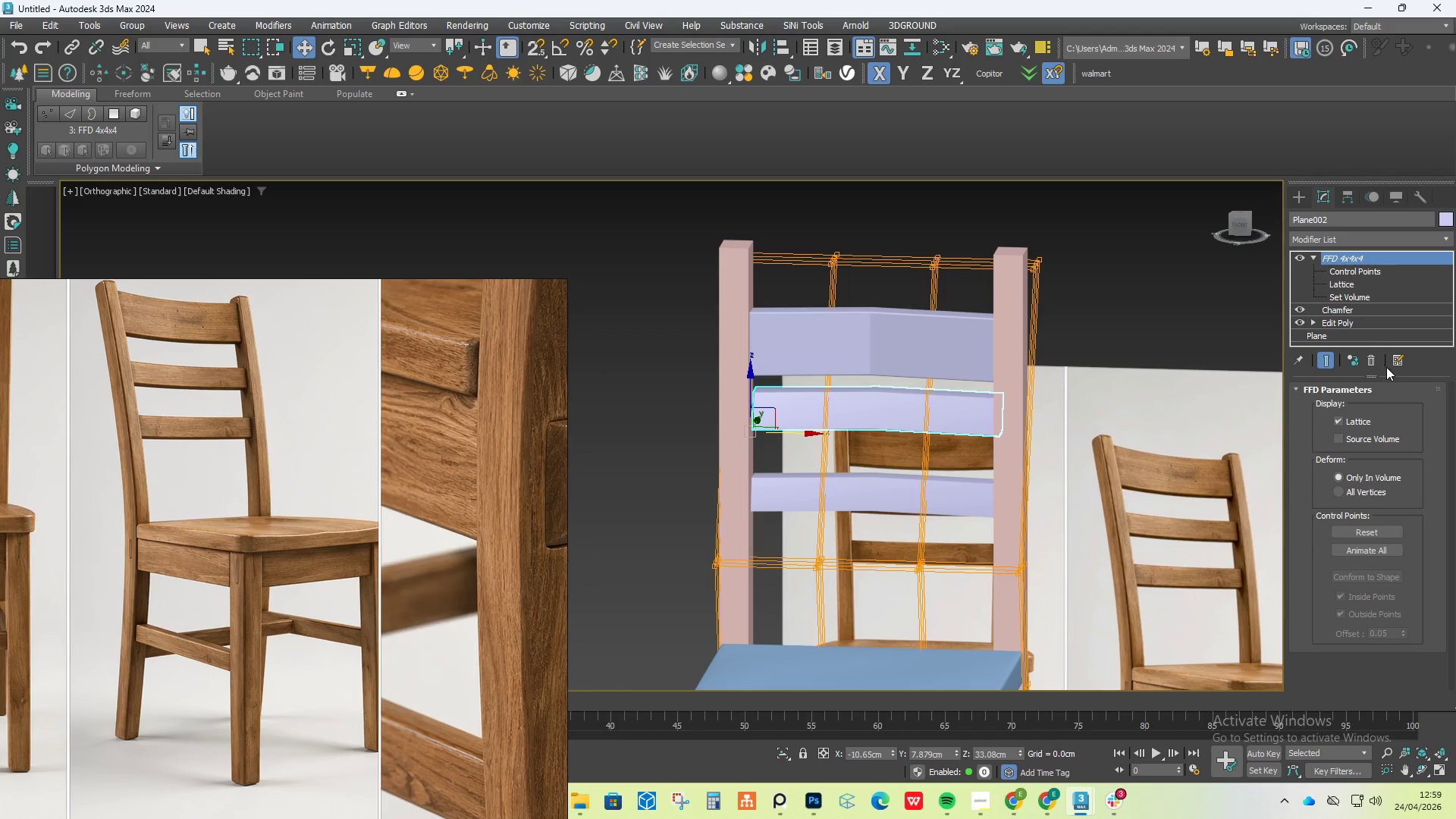 
left_click([1370, 363])
 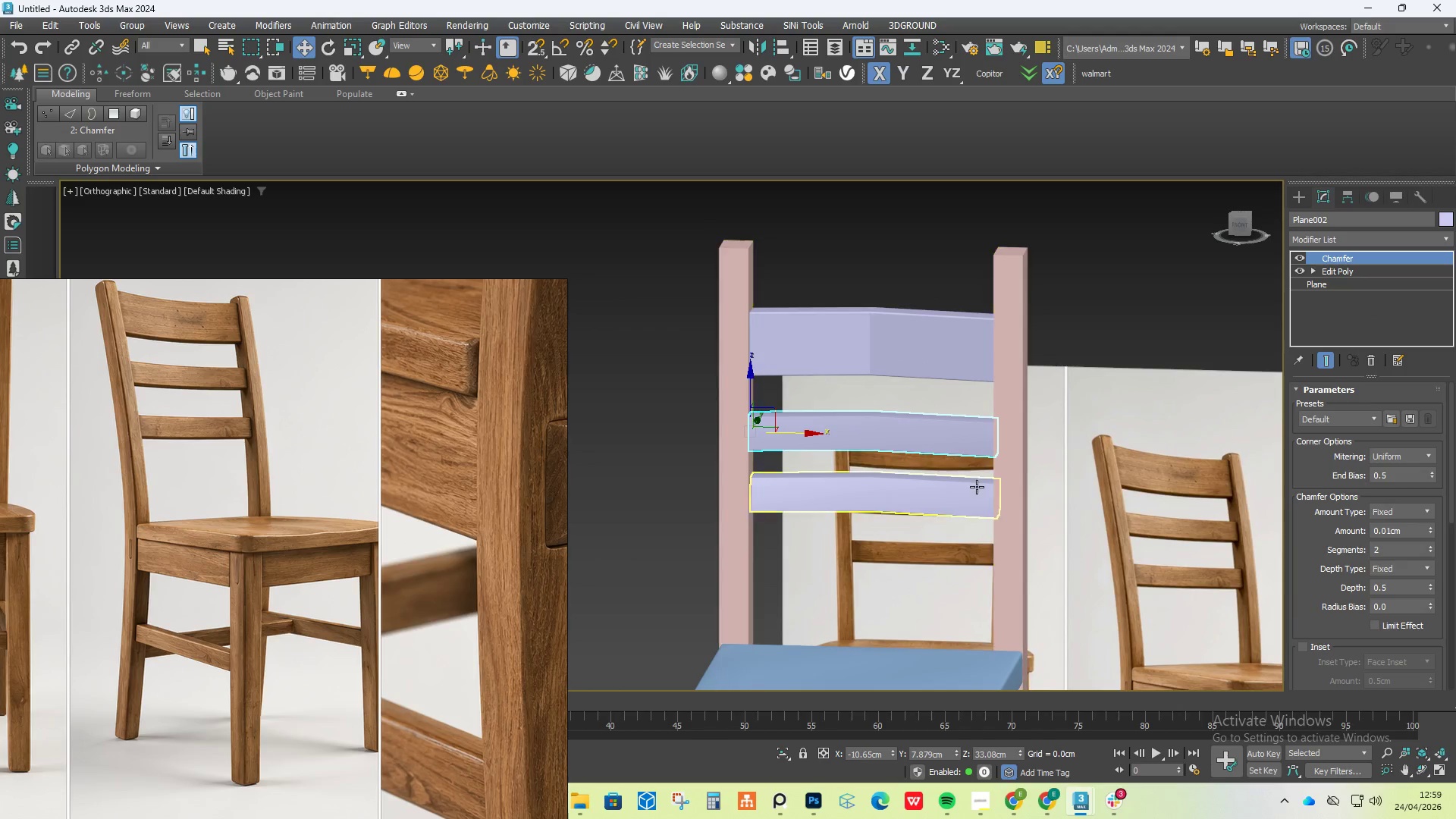 
left_click([927, 494])
 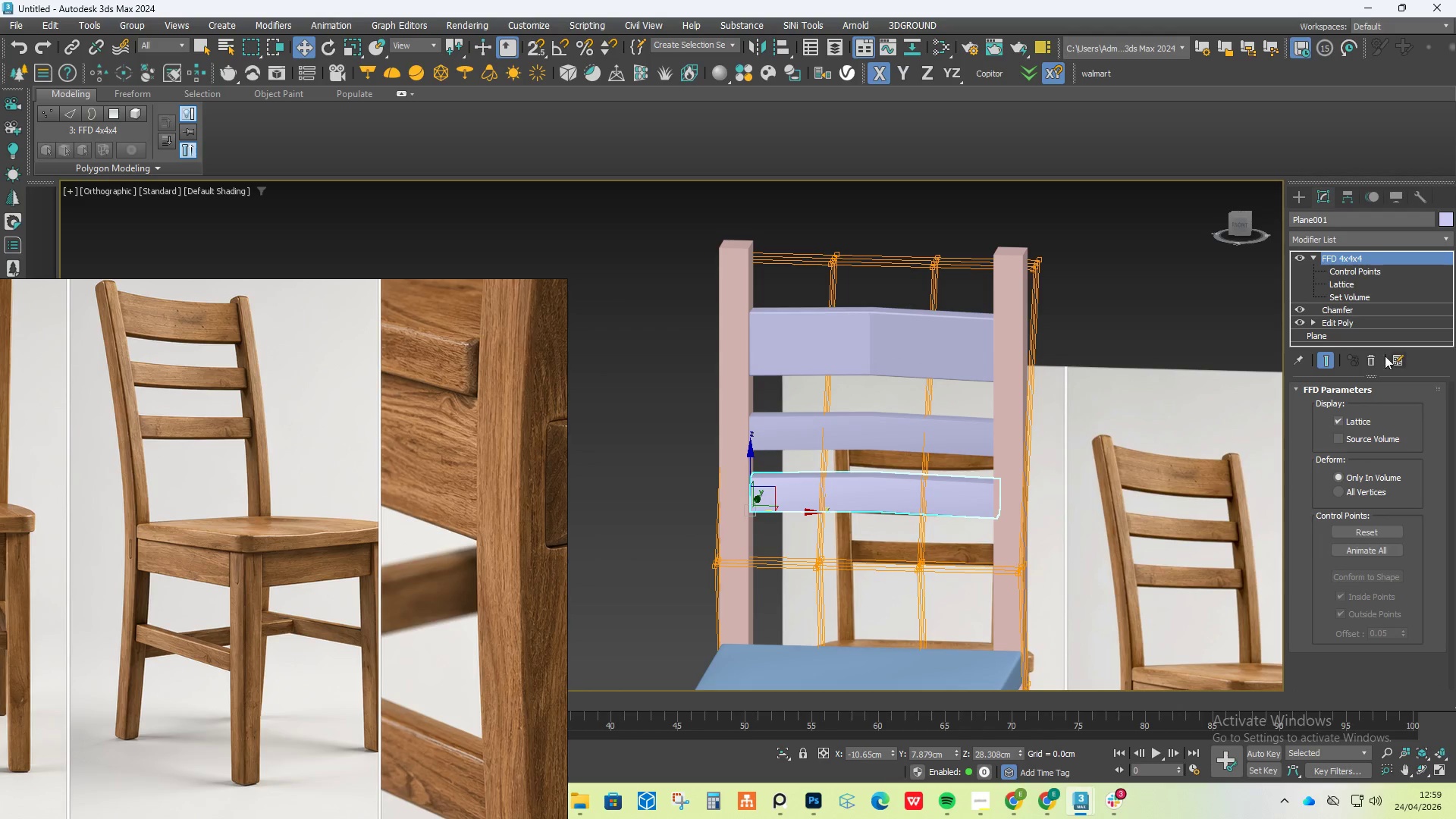 
left_click([1371, 363])
 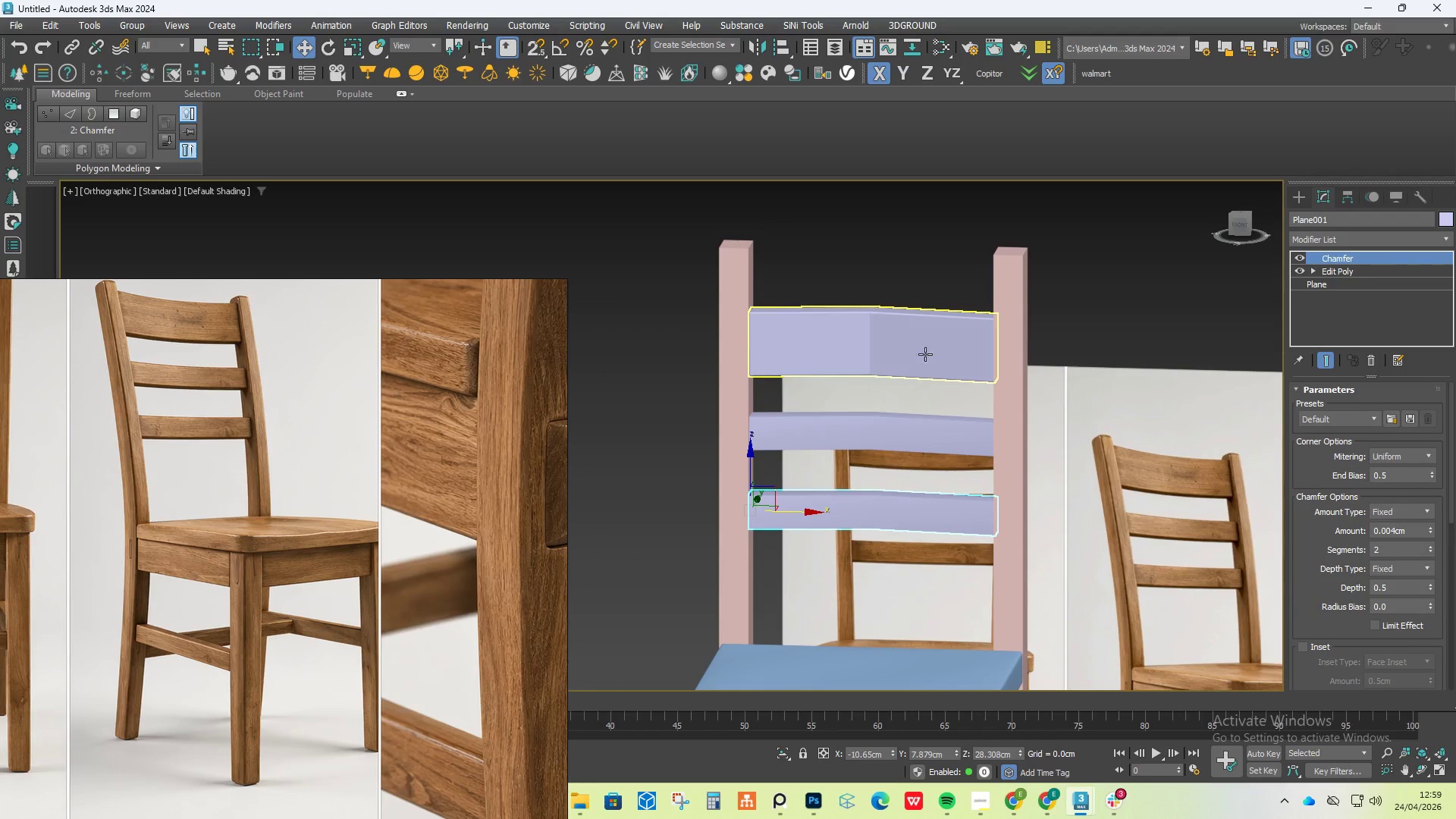 
hold_key(key=AltLeft, duration=0.81)
 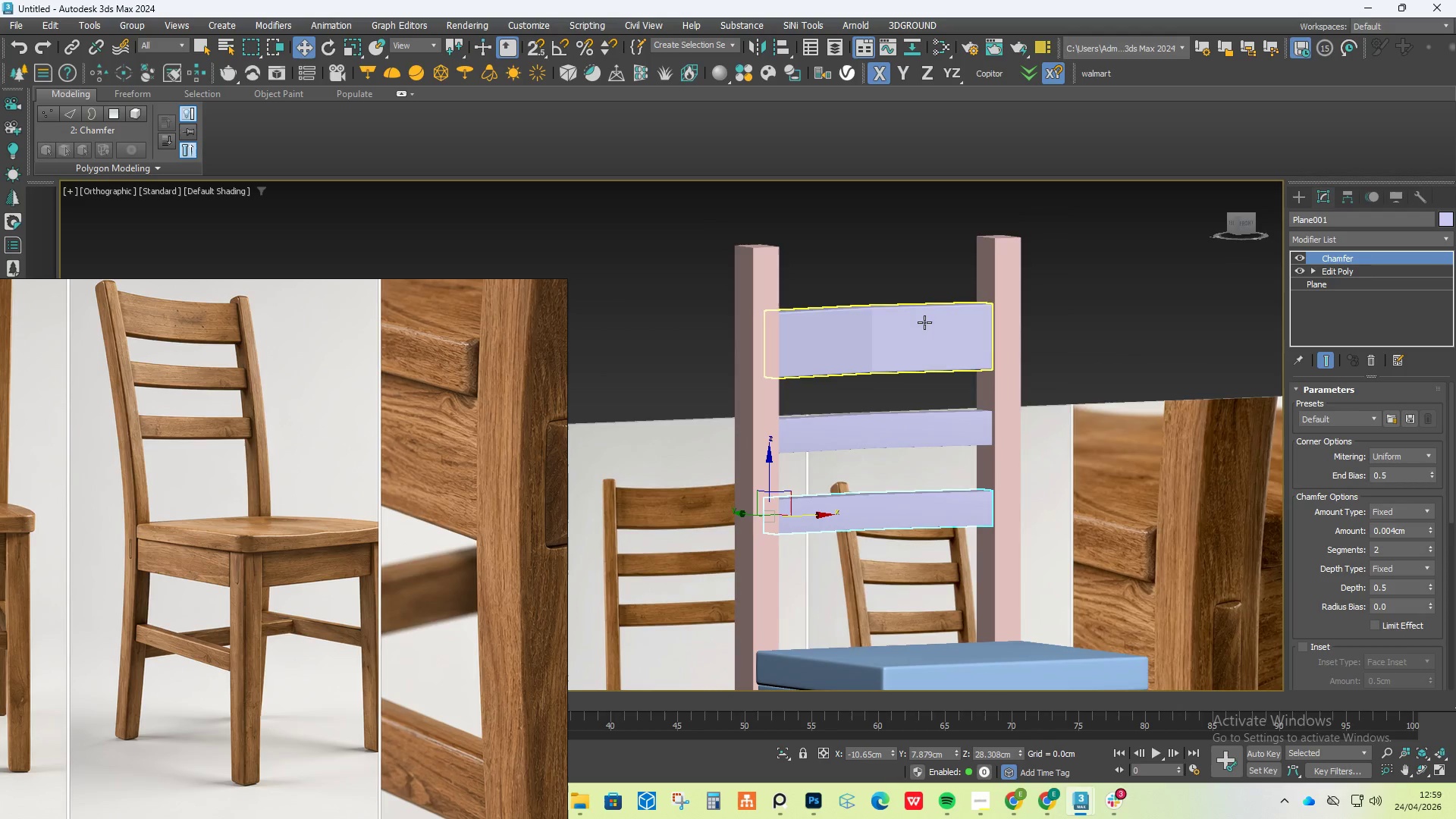 
hold_key(key=ControlLeft, duration=1.62)
 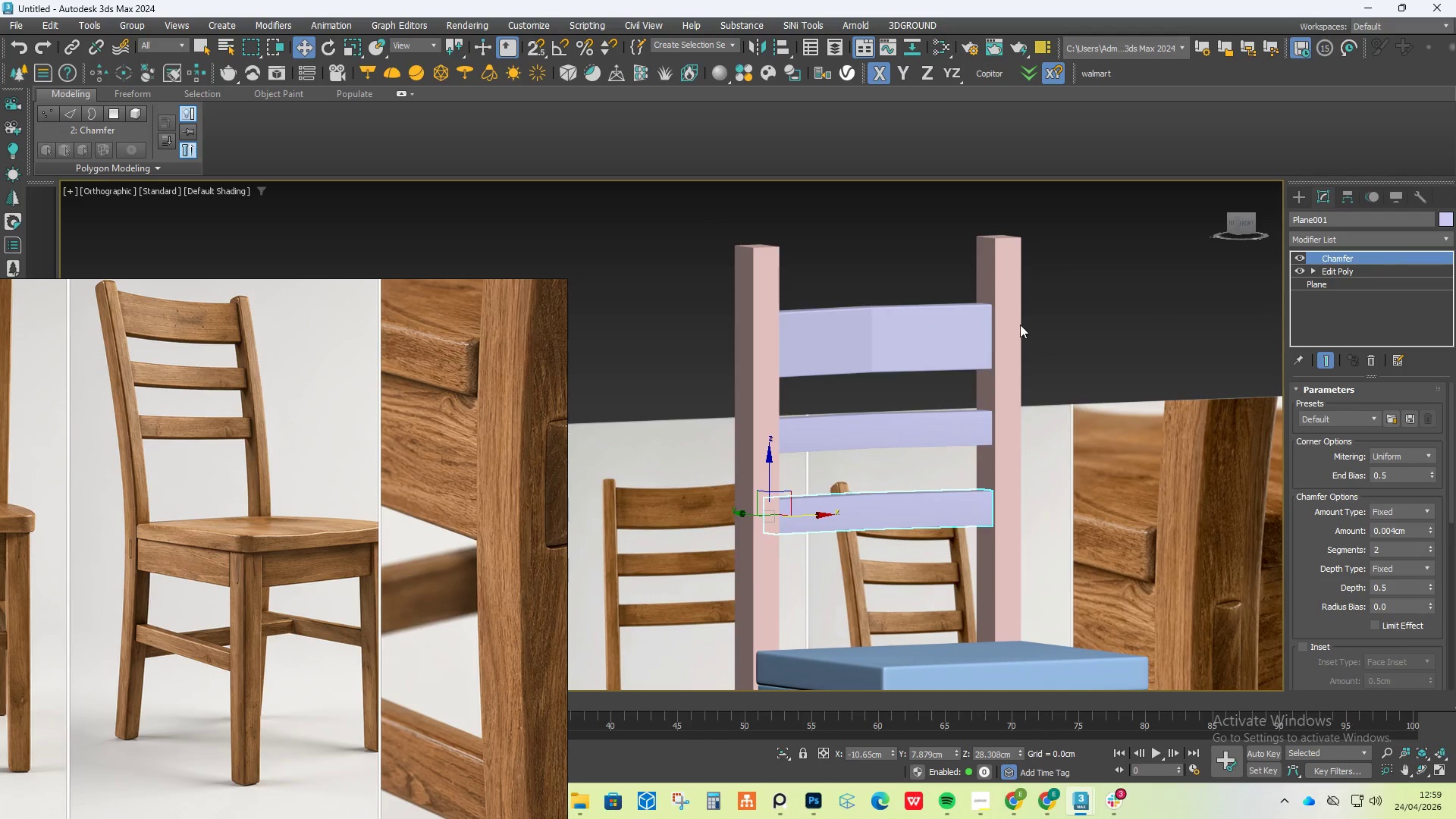 
left_click([1007, 328])
 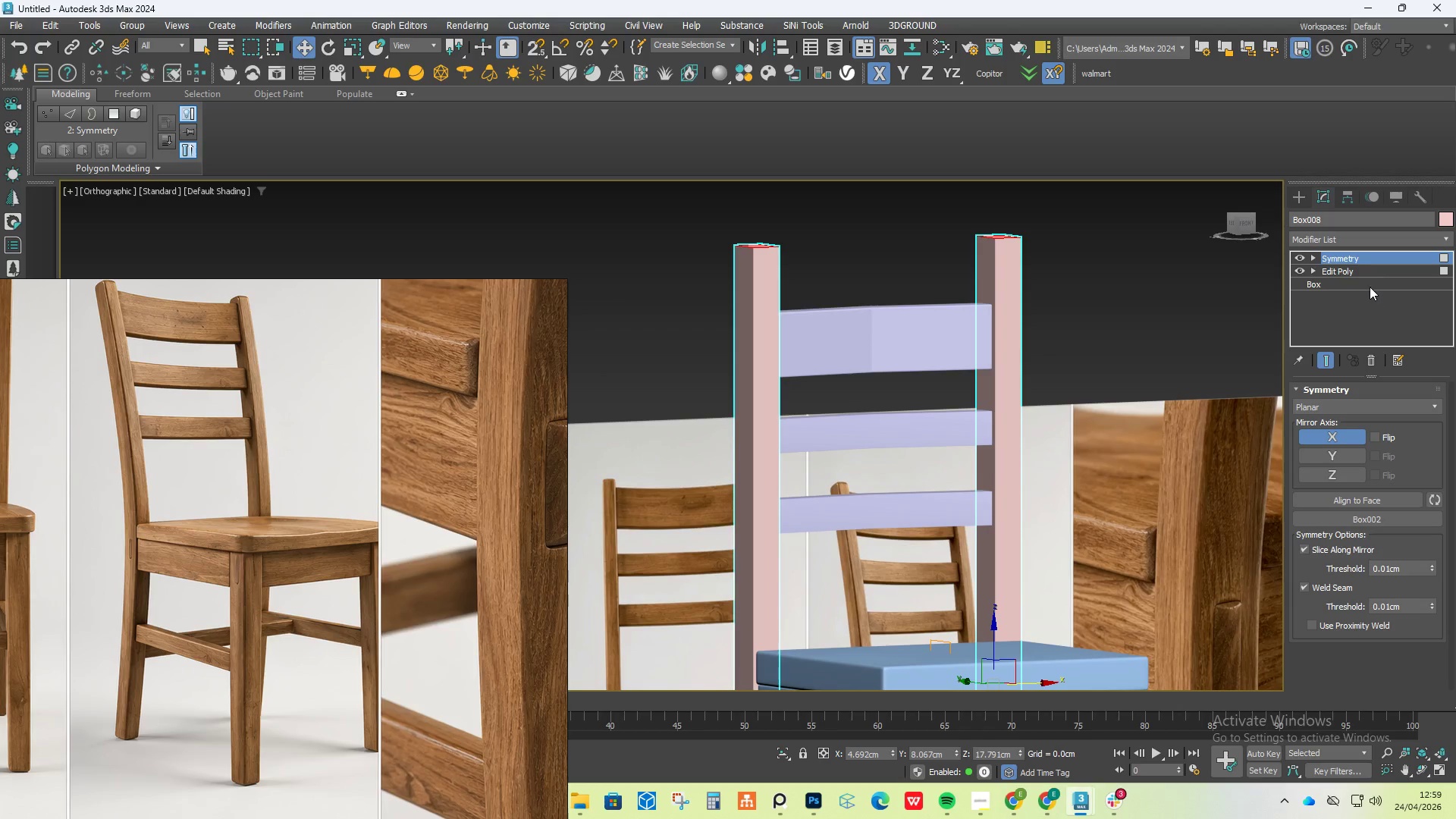 
left_click([1367, 271])
 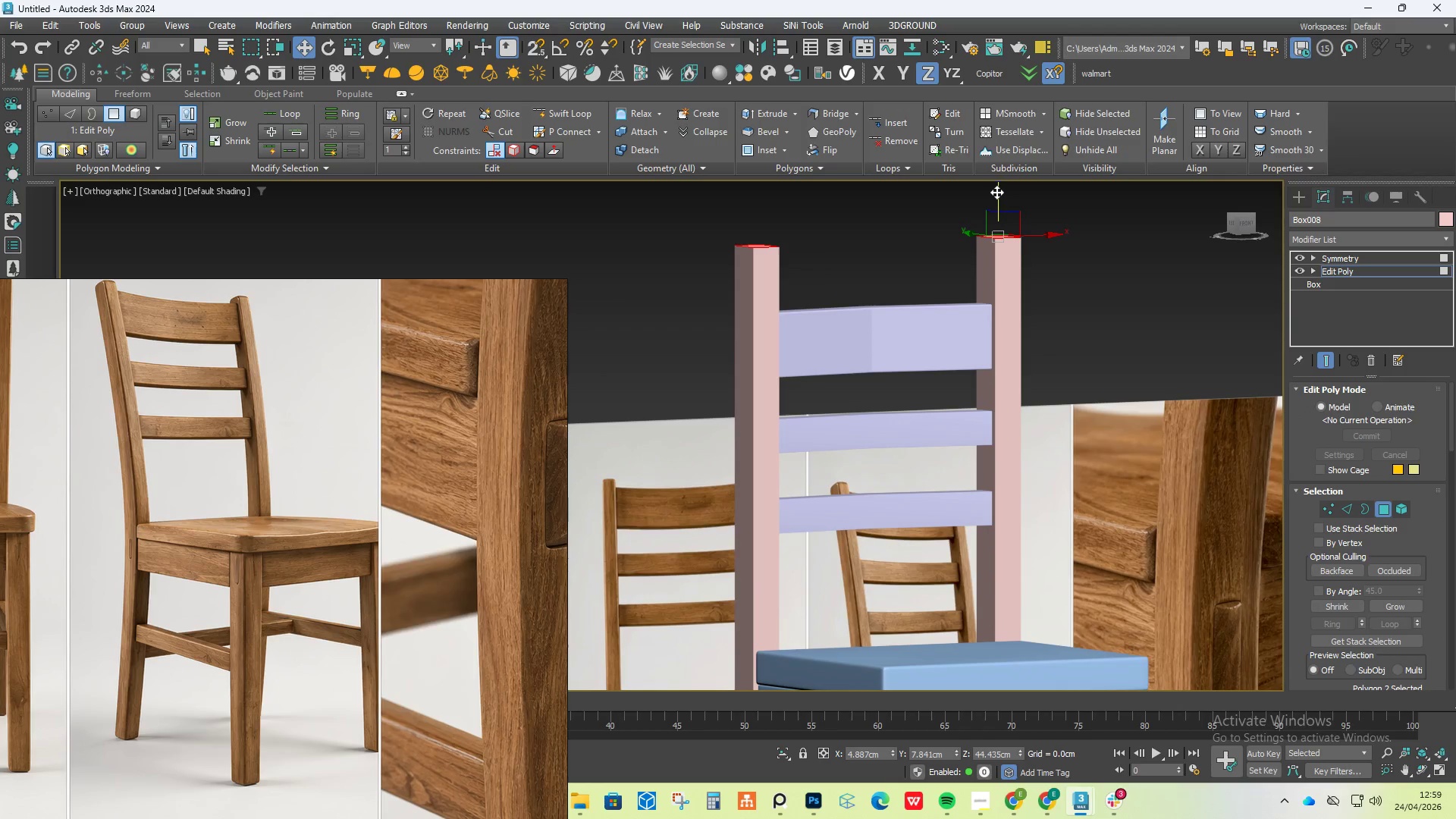 
left_click_drag(start_coordinate=[996, 192], to_coordinate=[996, 232])
 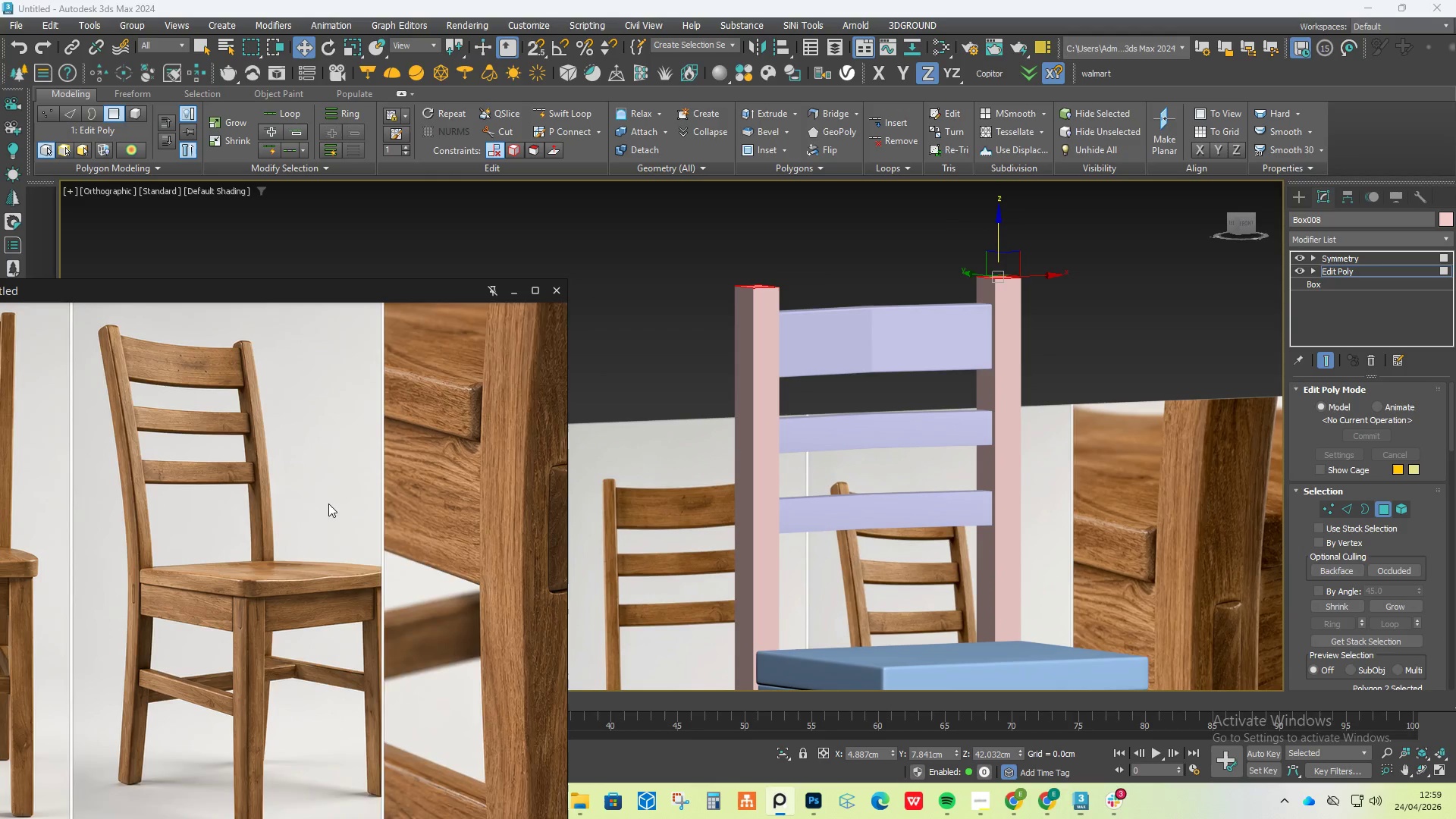 
scroll: coordinate [772, 303], scroll_direction: up, amount: 9.0
 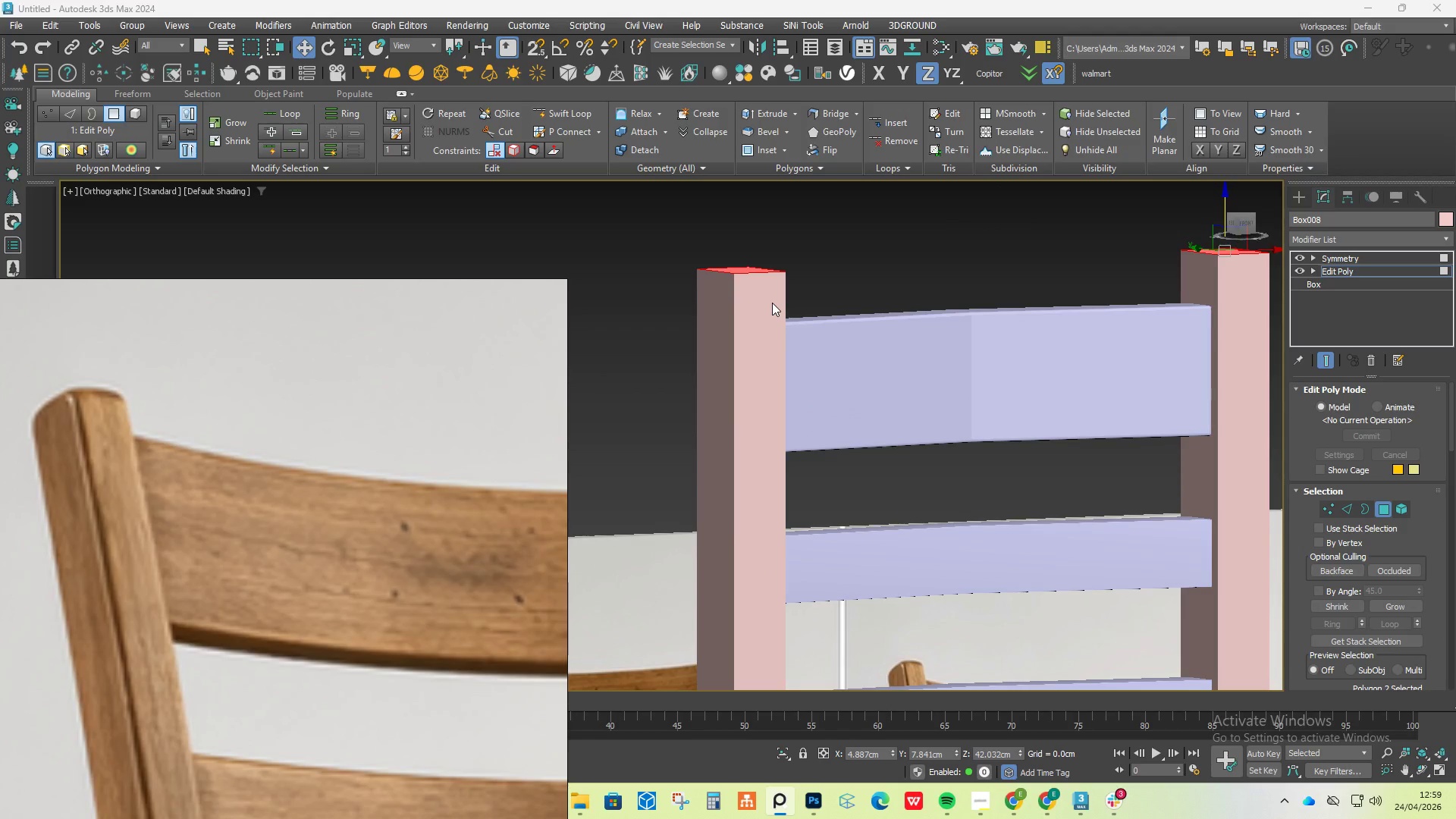 
hold_key(key=AltLeft, duration=0.61)
 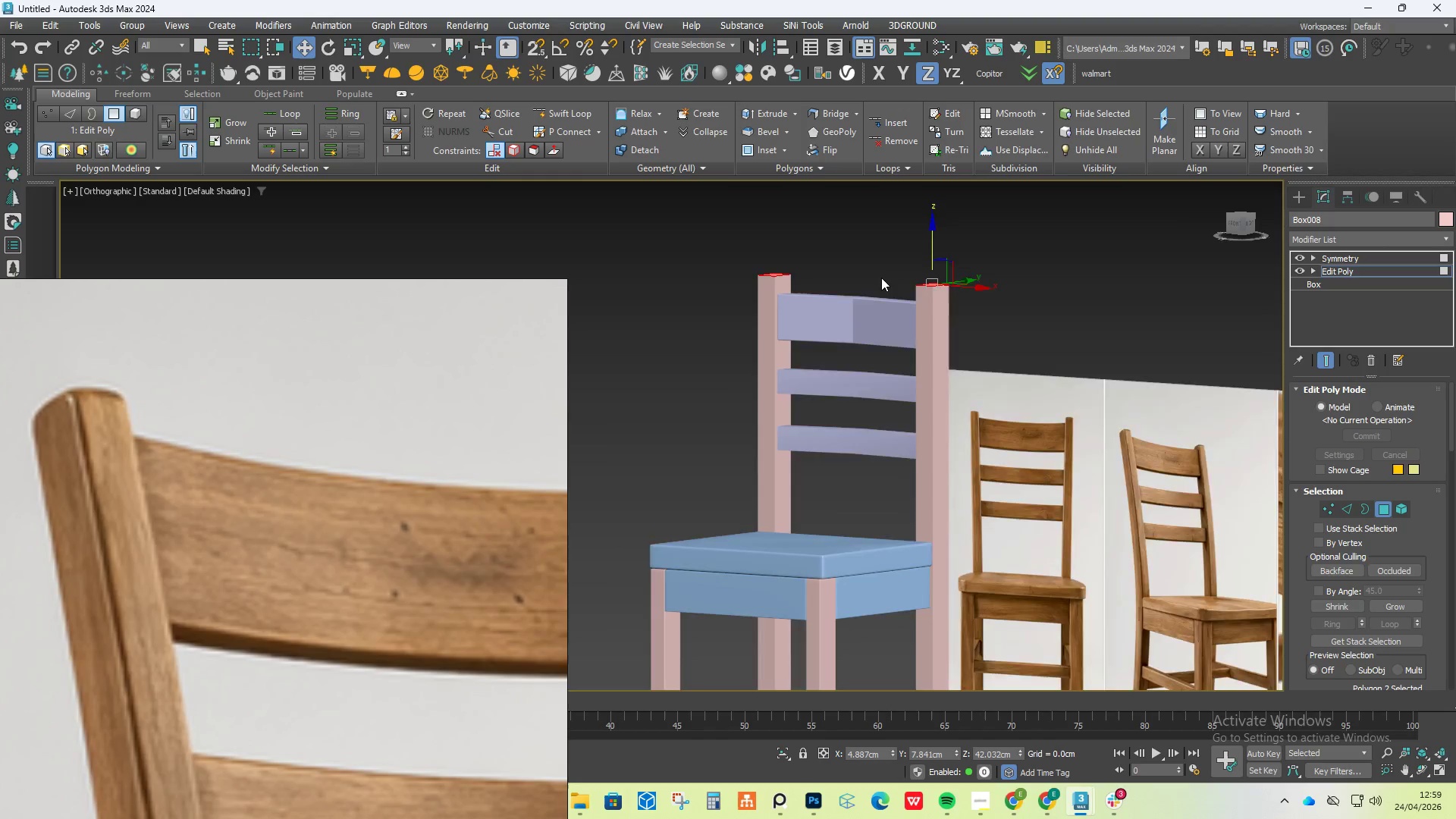 
scroll: coordinate [772, 303], scroll_direction: down, amount: 3.0
 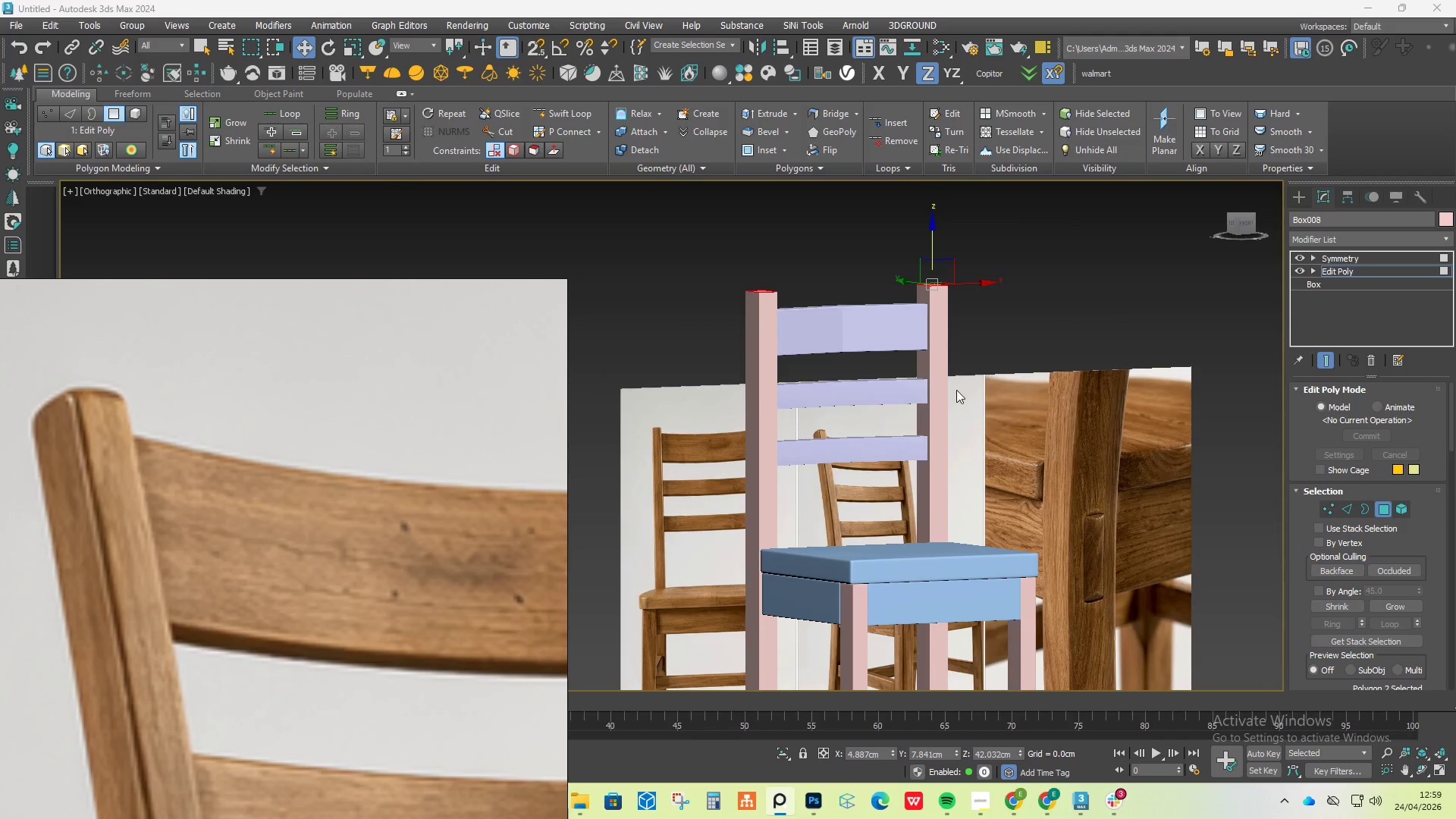 
scroll: coordinate [902, 269], scroll_direction: up, amount: 3.0
 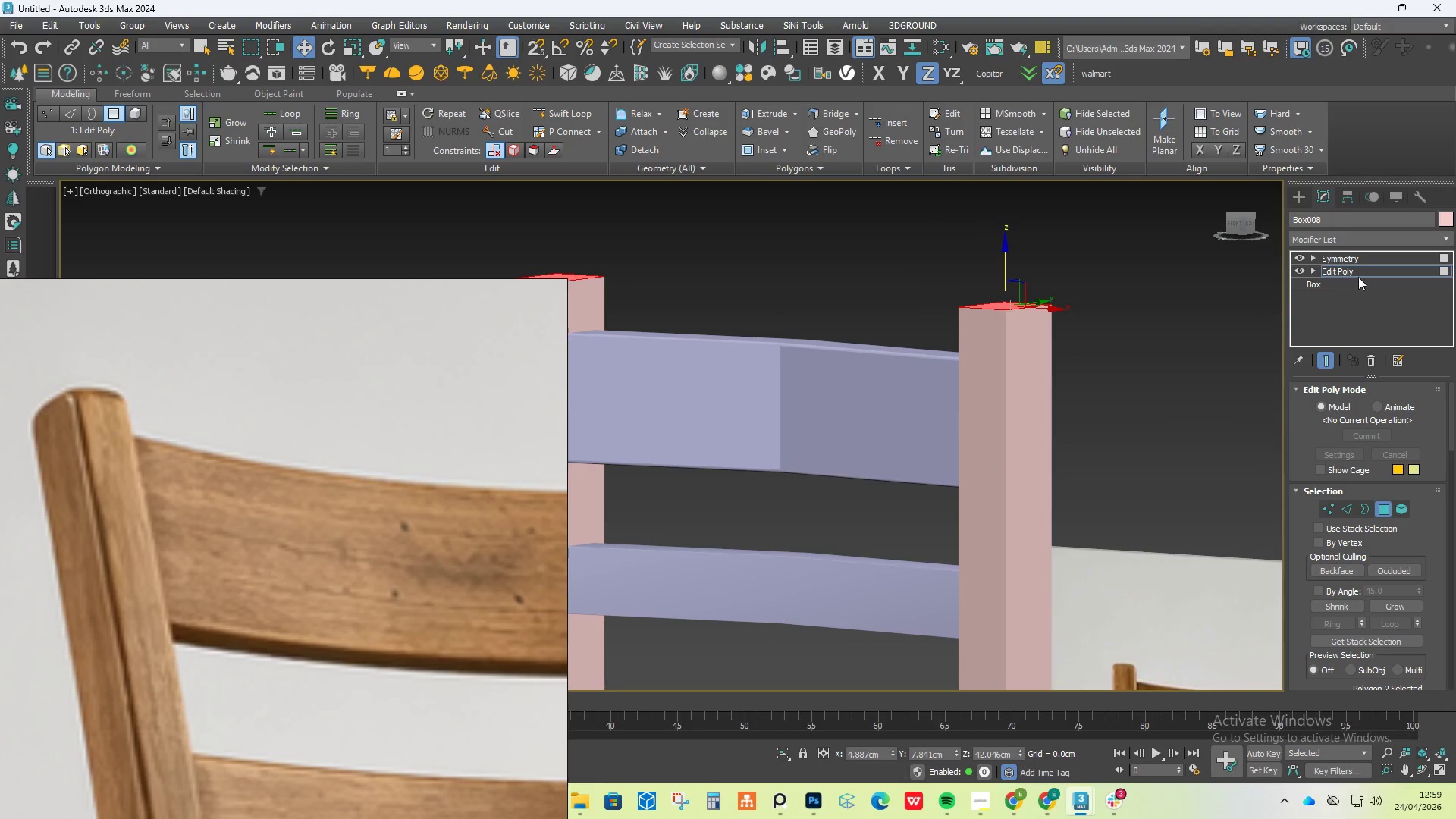 
mouse_move([1327, 213])
 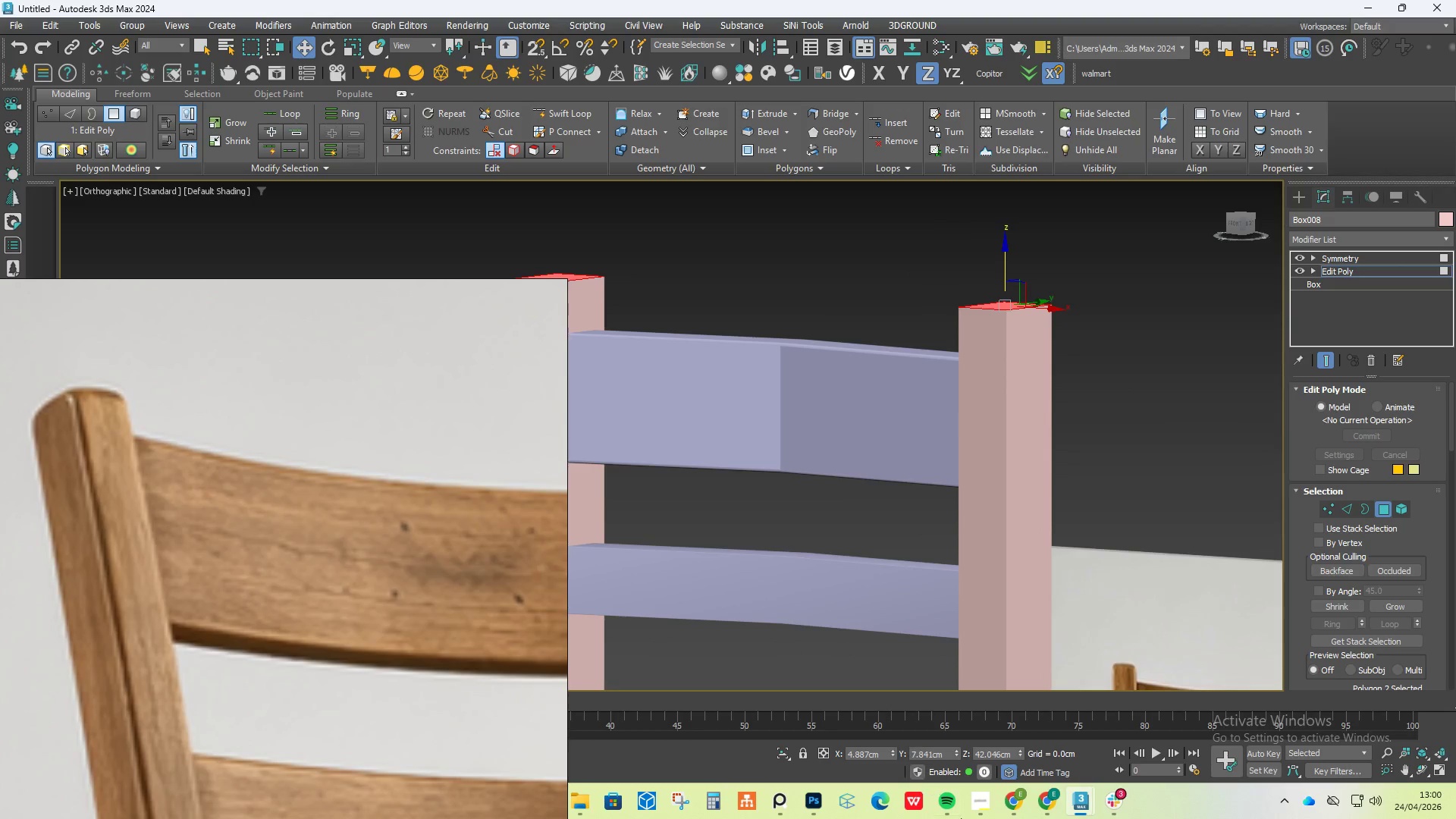 
left_click([977, 807])